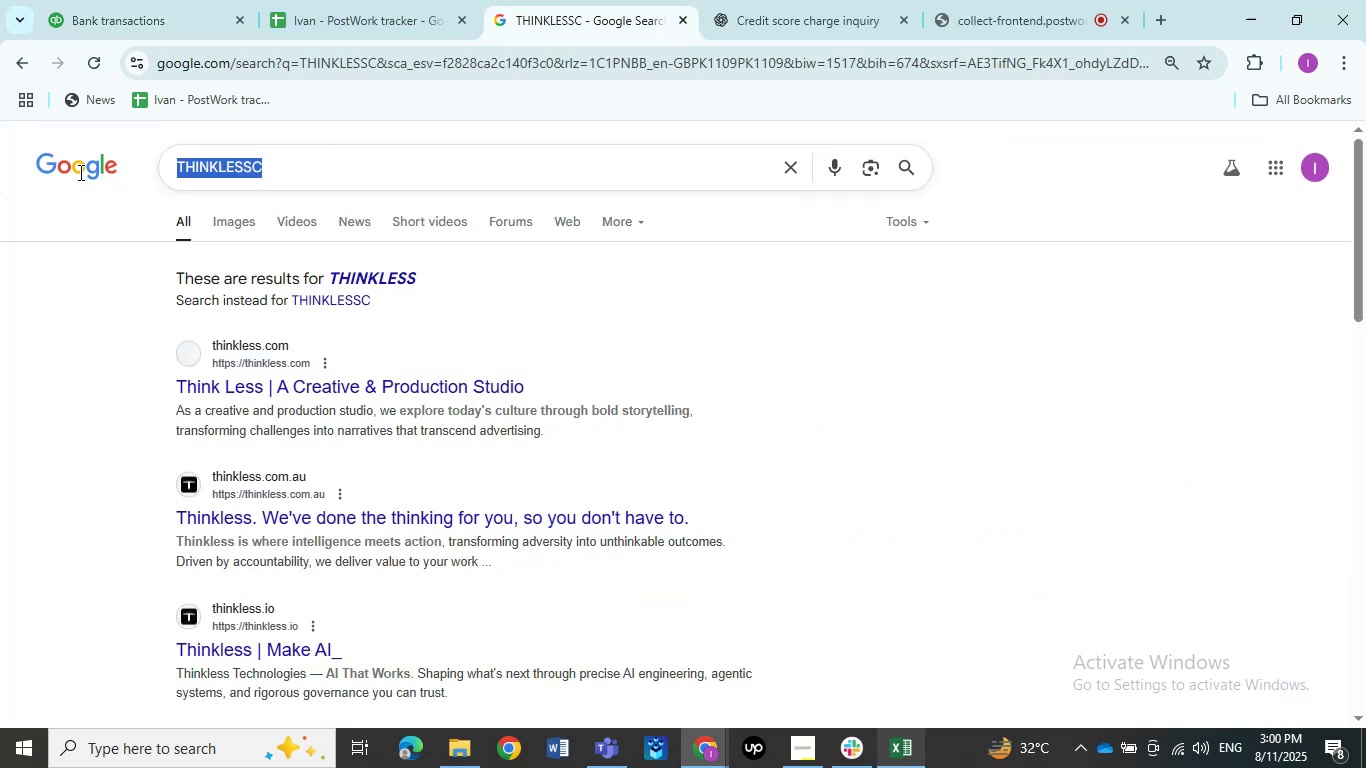 
key(Control+V)
 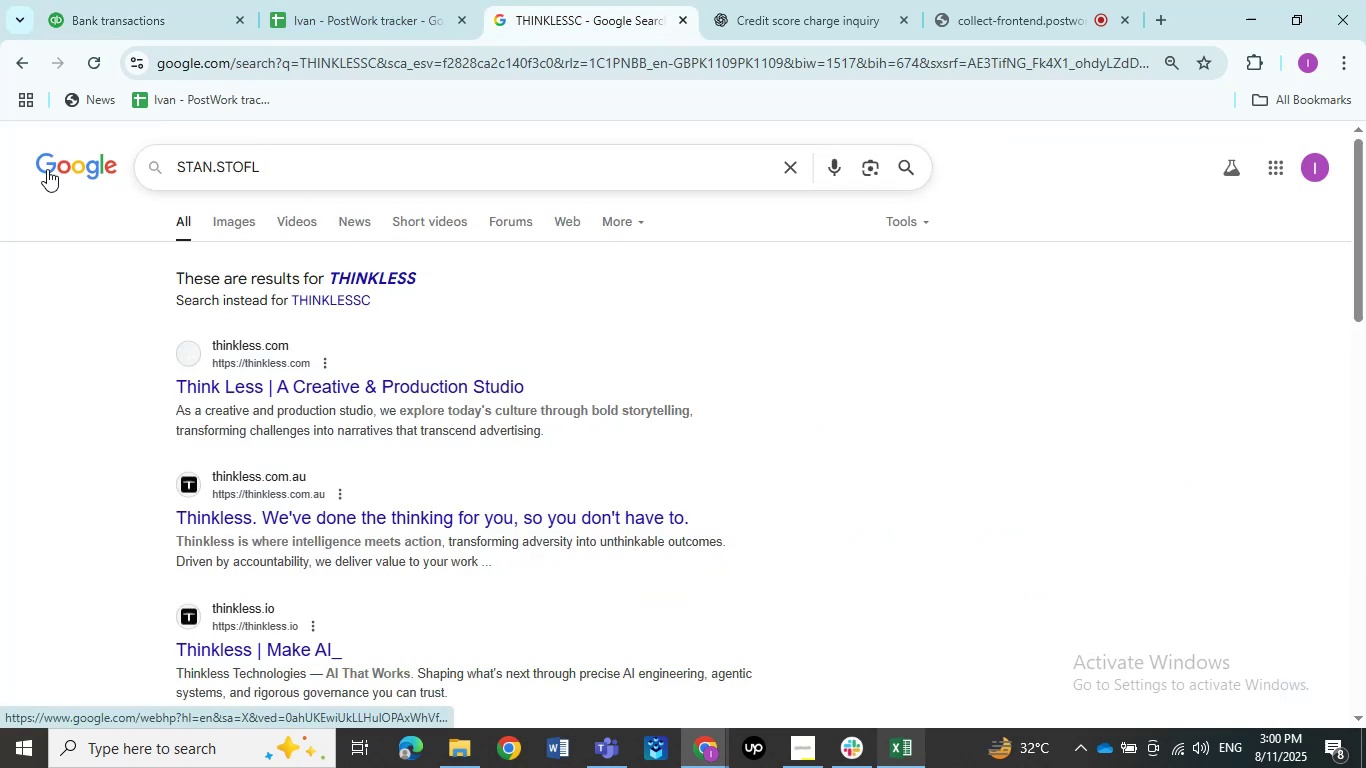 
key(NumpadEnter)
 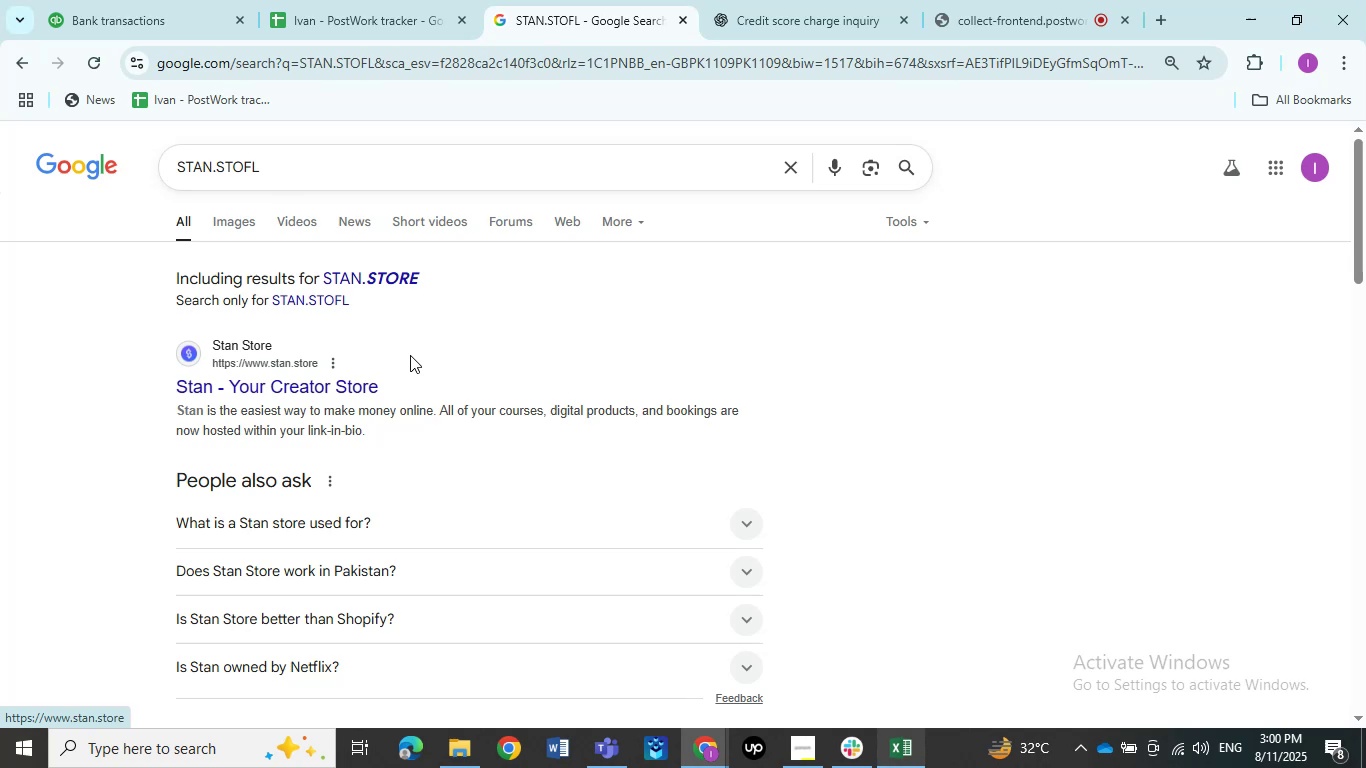 
wait(7.33)
 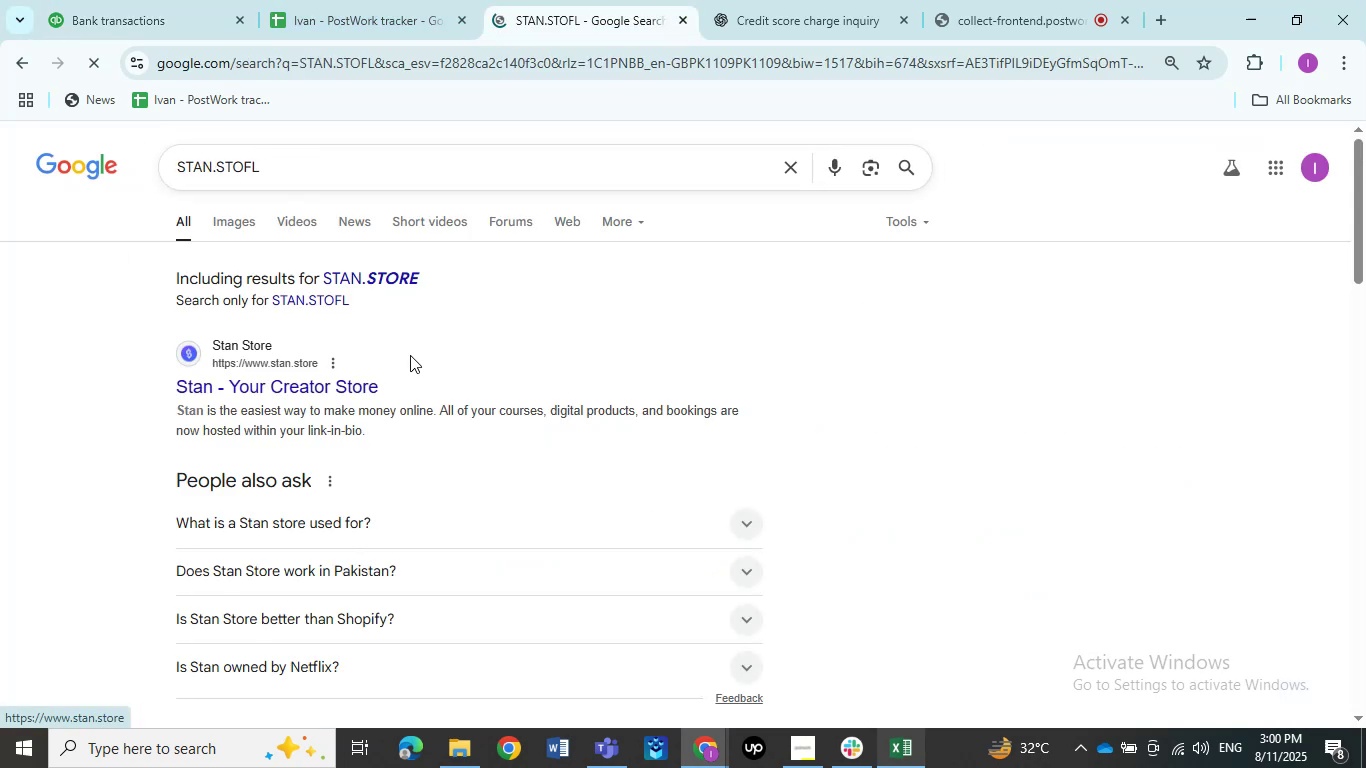 
left_click([355, 389])
 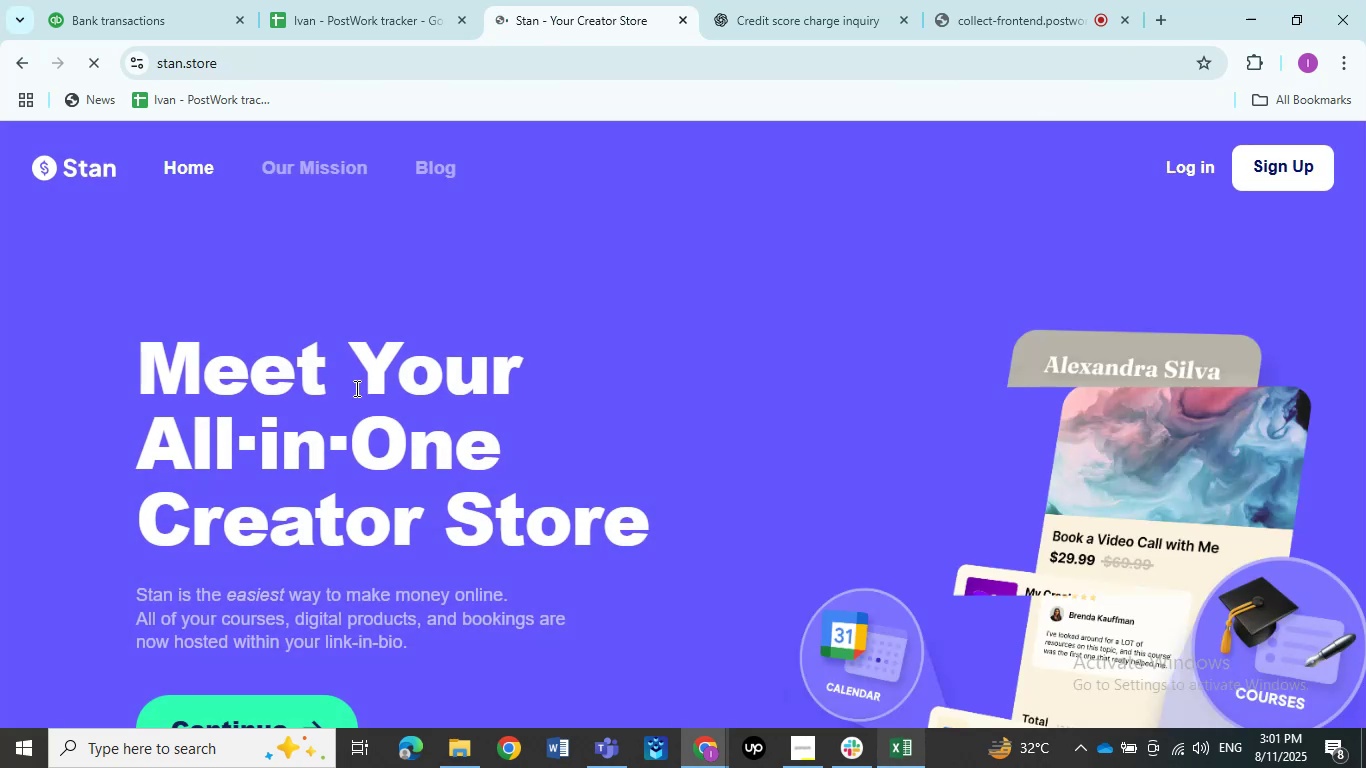 
scroll: coordinate [355, 388], scroll_direction: down, amount: 4.0
 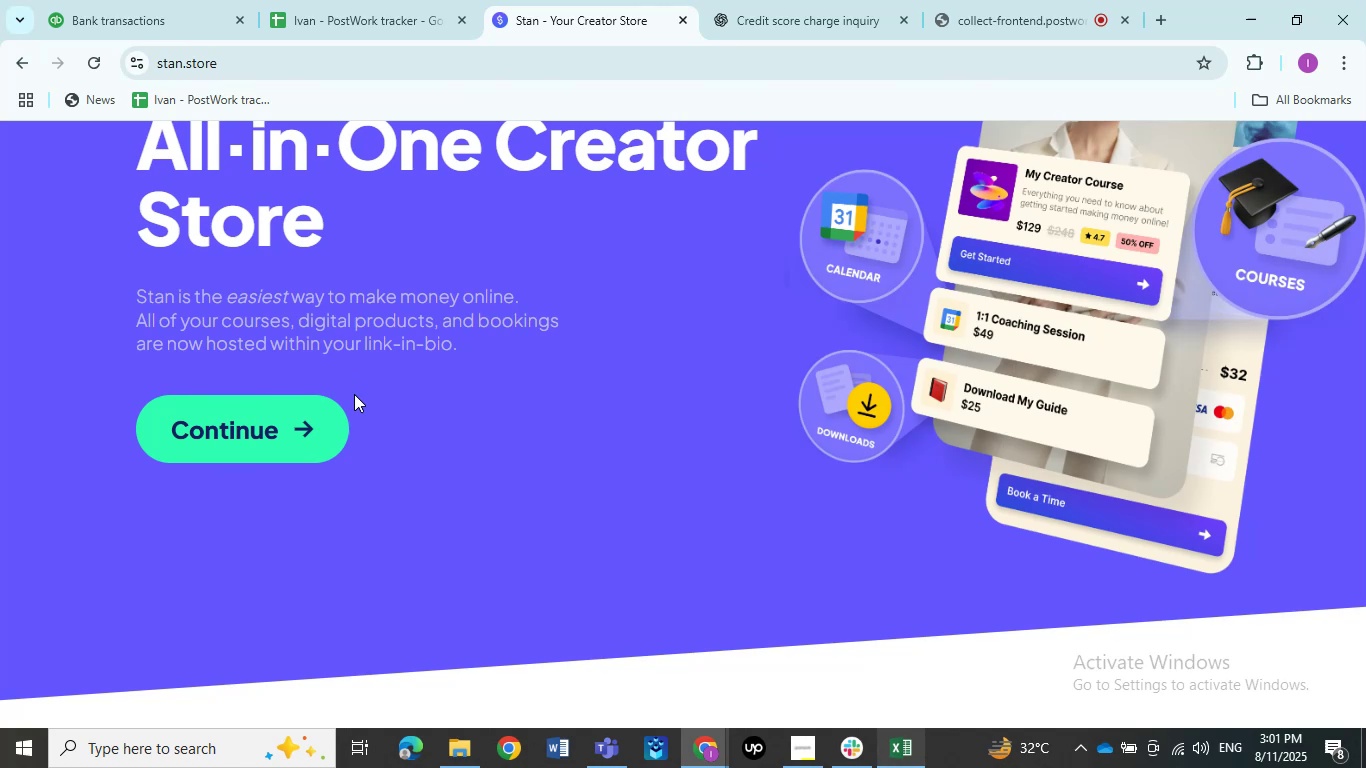 
wait(12.16)
 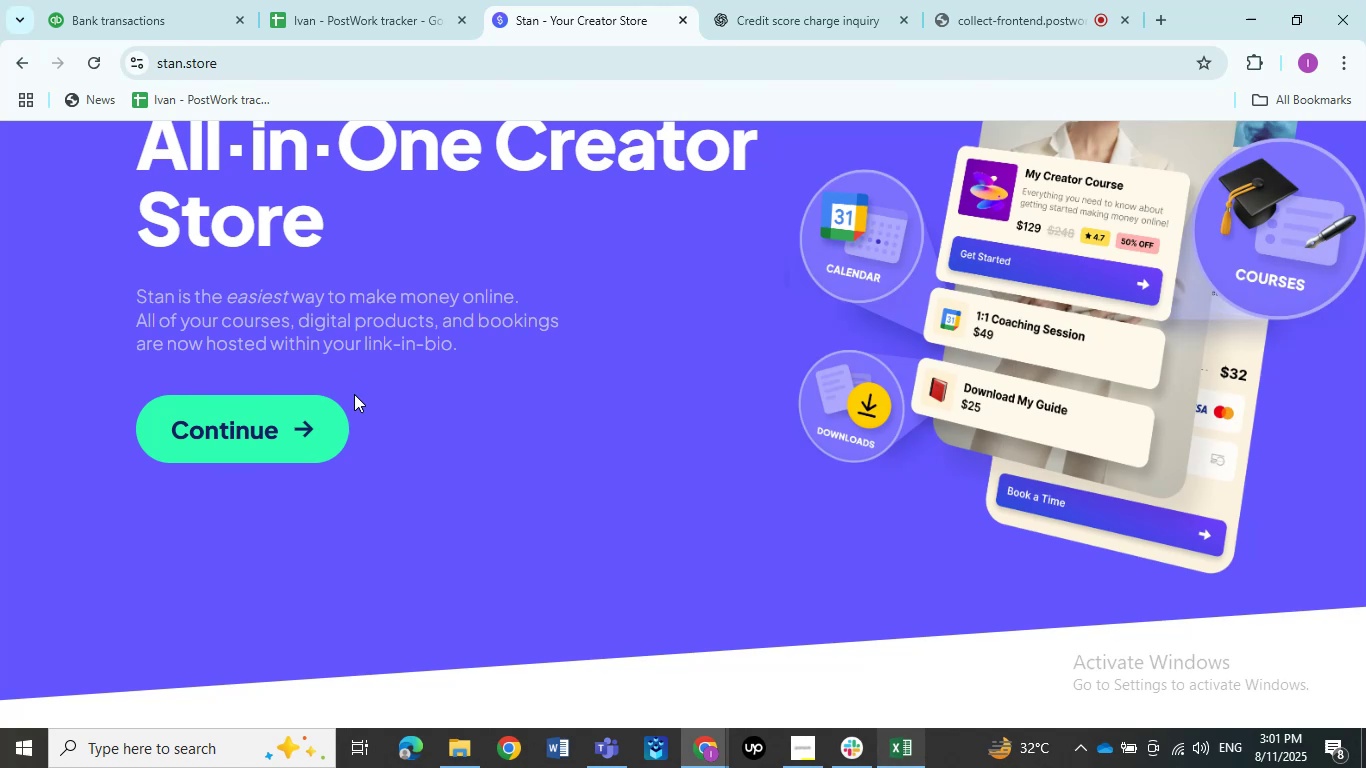 
scroll: coordinate [364, 397], scroll_direction: down, amount: 13.0
 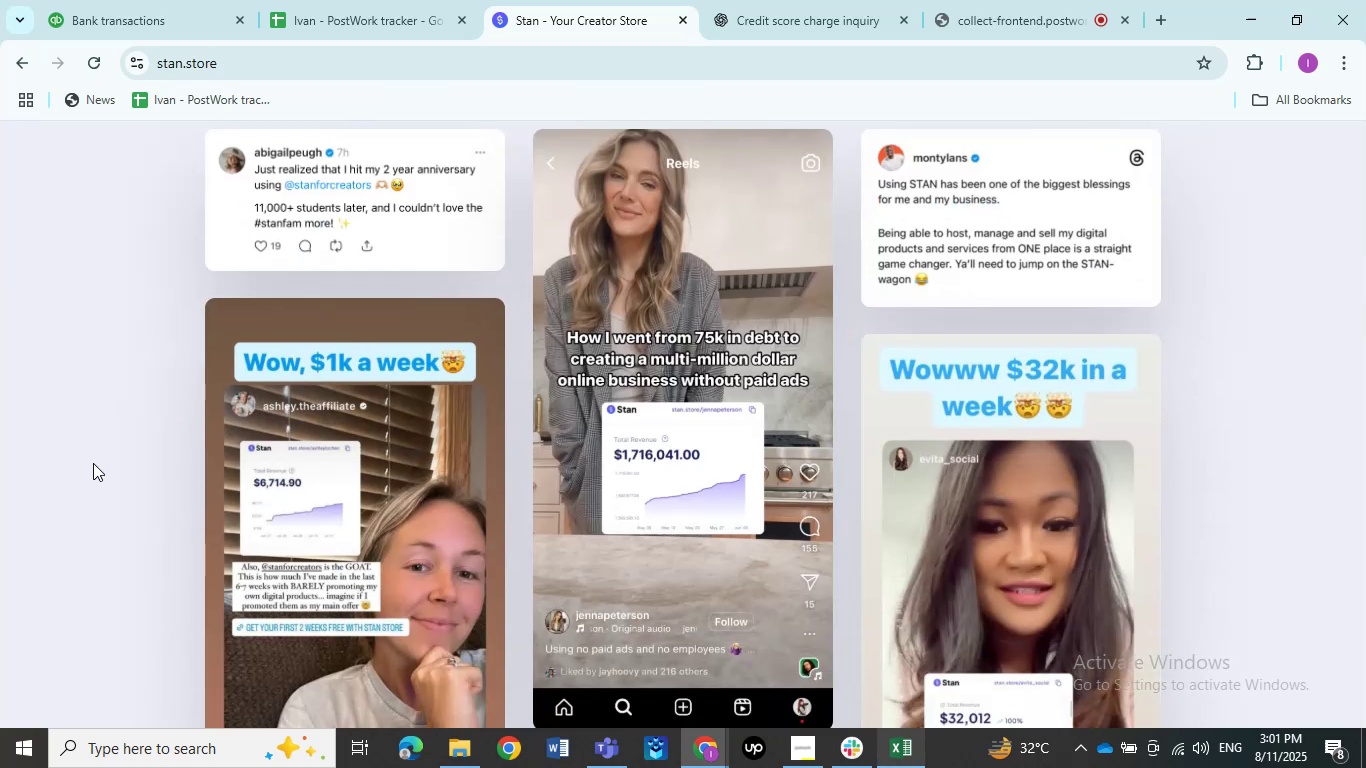 
left_click([361, 0])
 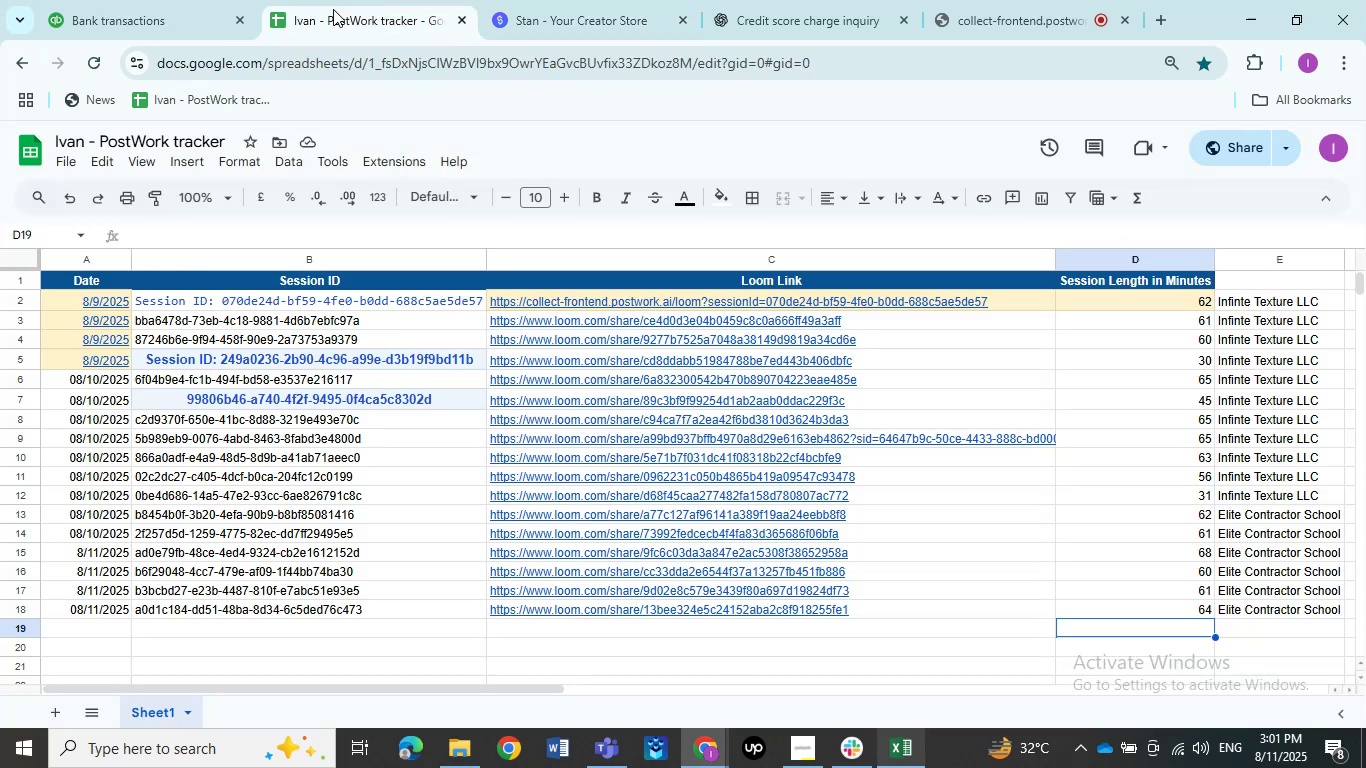 
left_click([132, 0])
 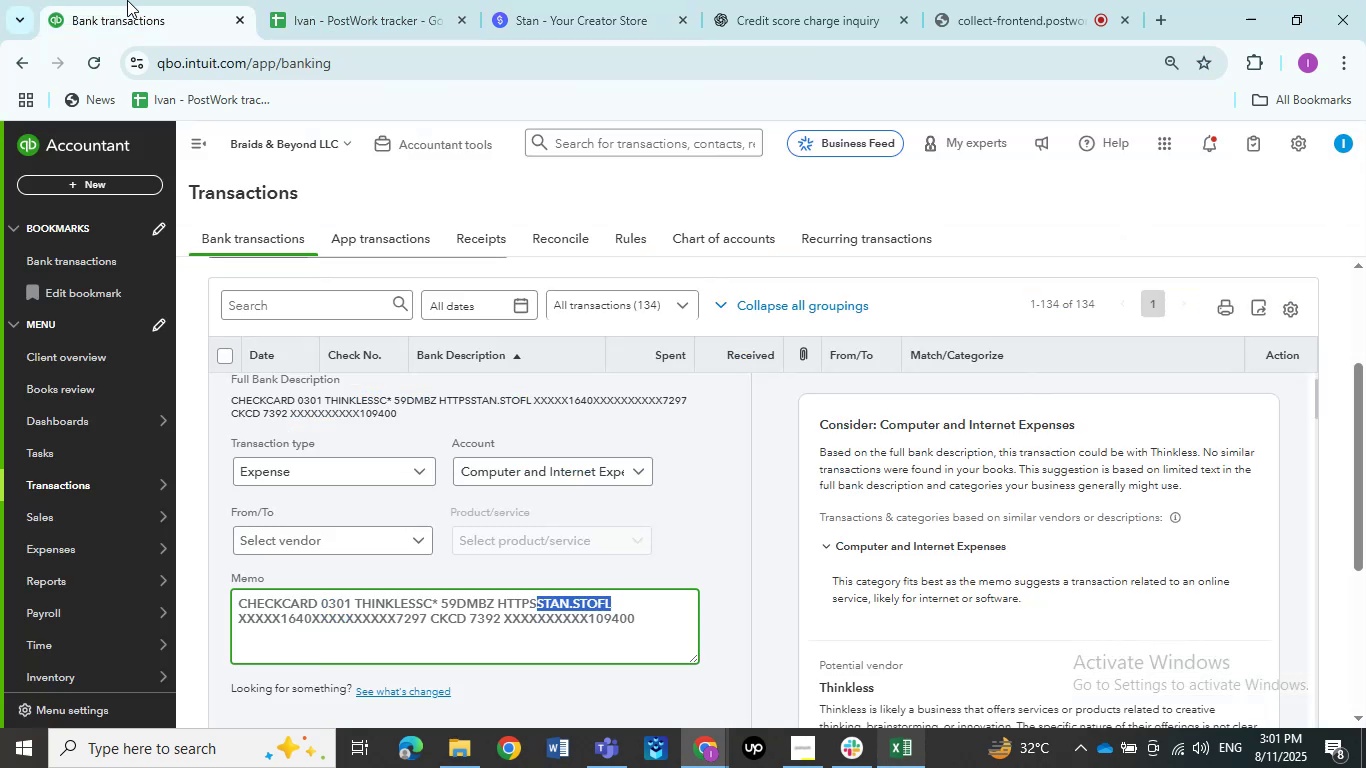 
wait(8.13)
 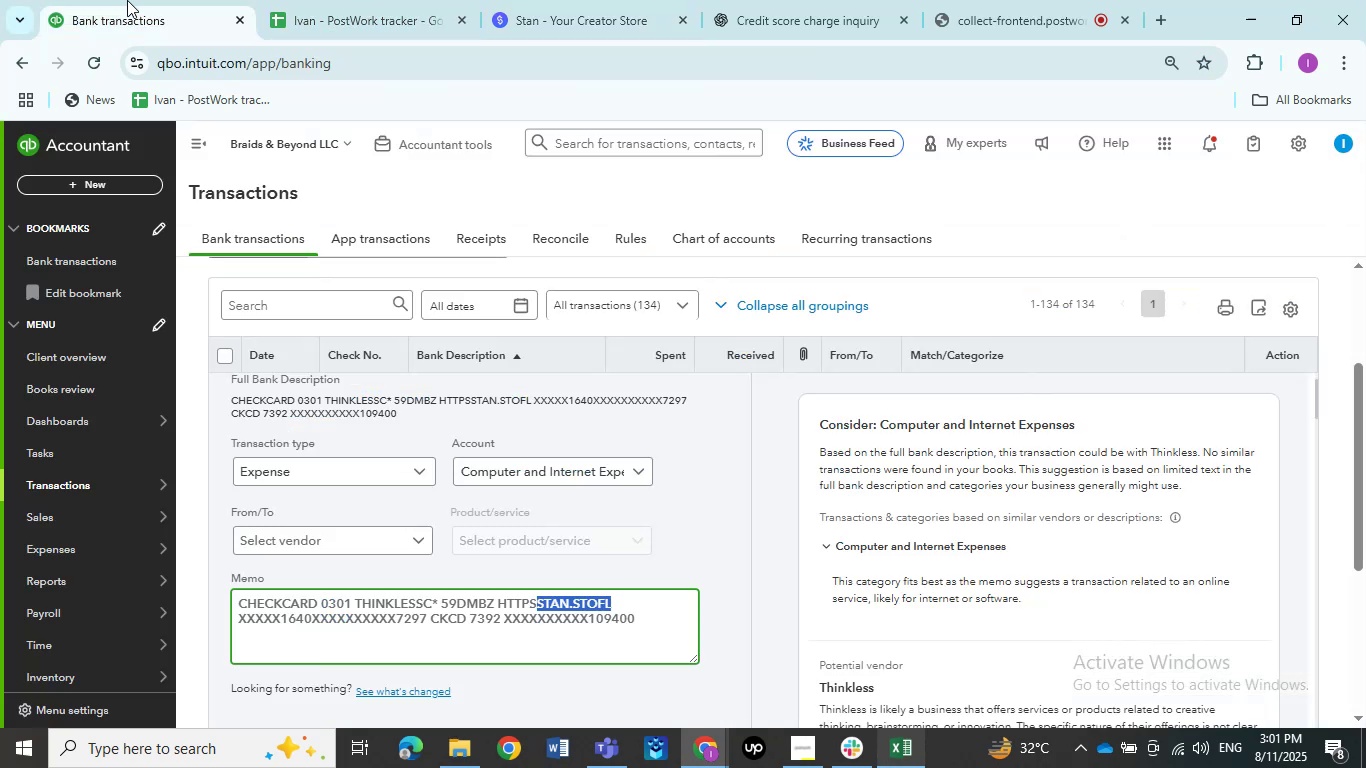 
left_click_drag(start_coordinate=[432, 603], to_coordinate=[355, 608])
 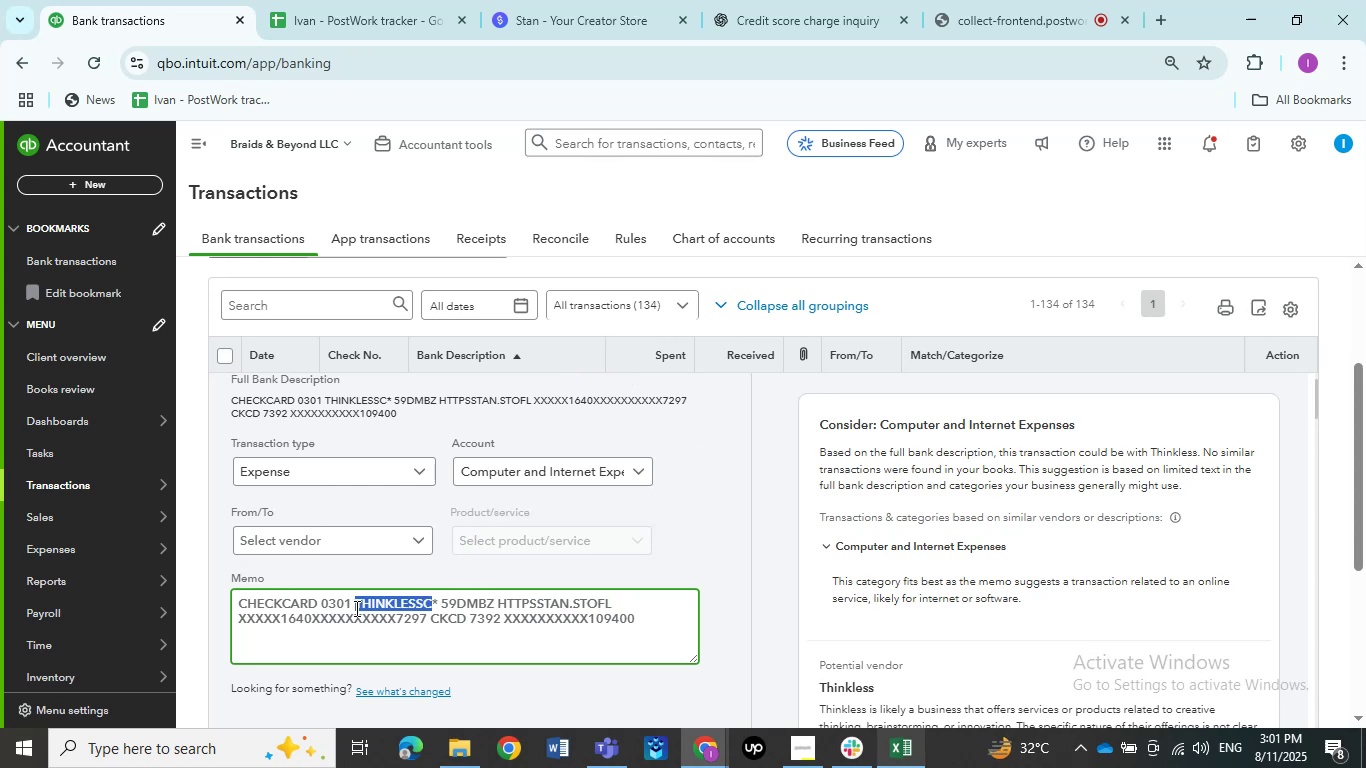 
key(Control+C)
 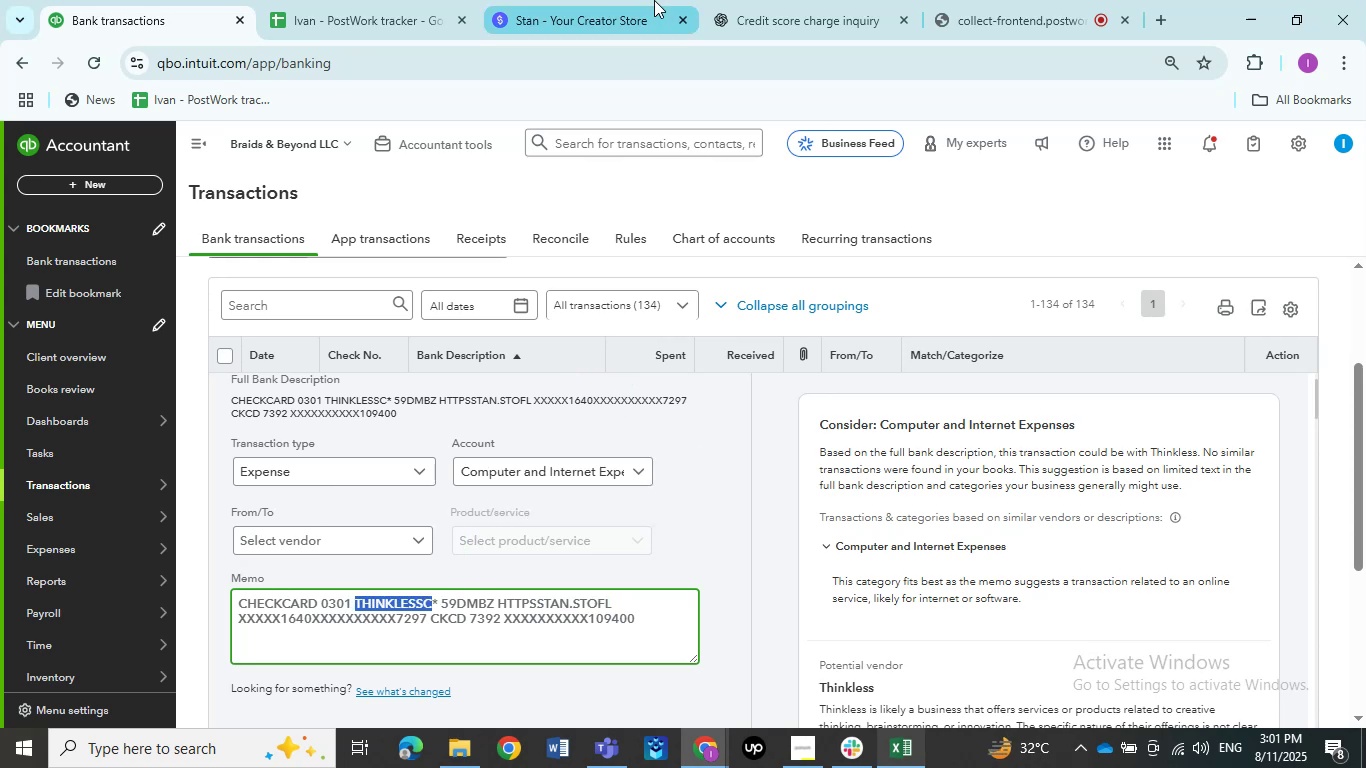 
left_click([652, 0])
 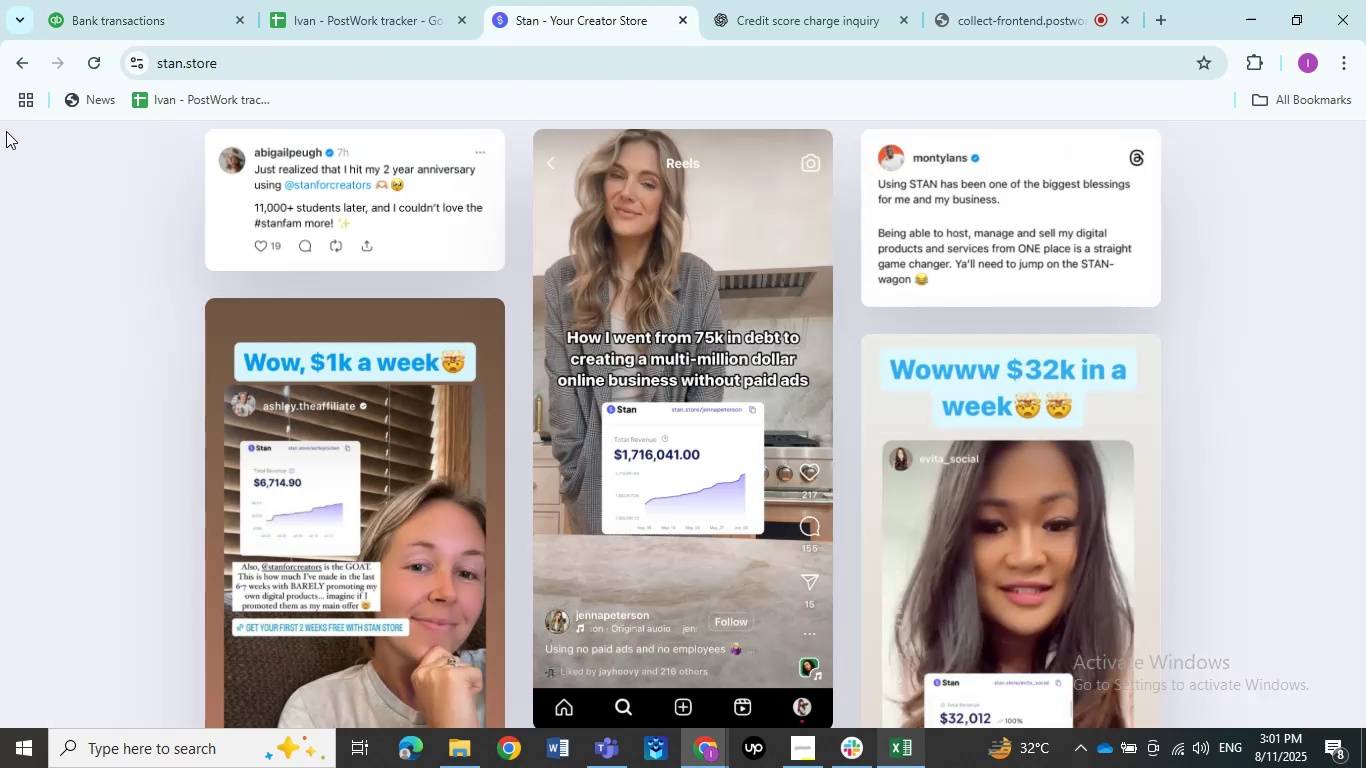 
scroll: coordinate [69, 318], scroll_direction: up, amount: 30.0
 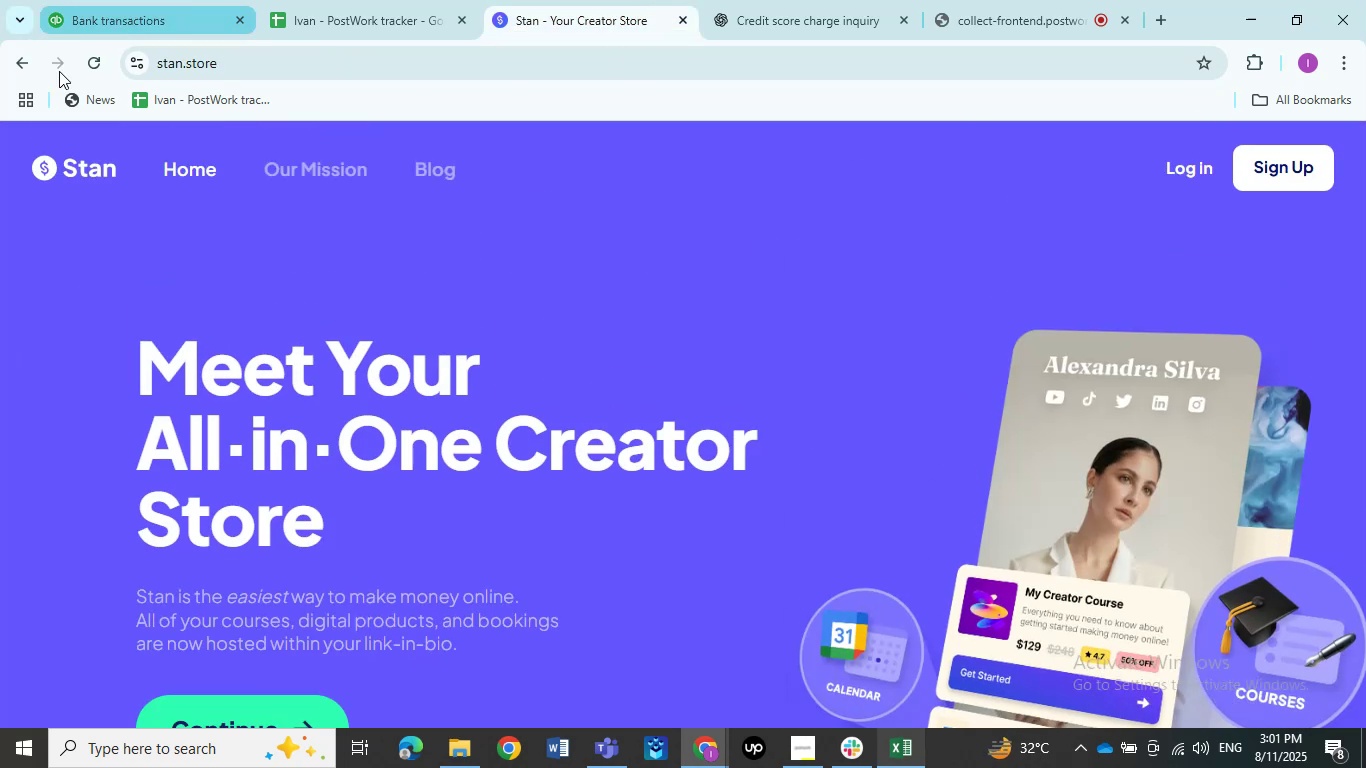 
left_click([27, 79])
 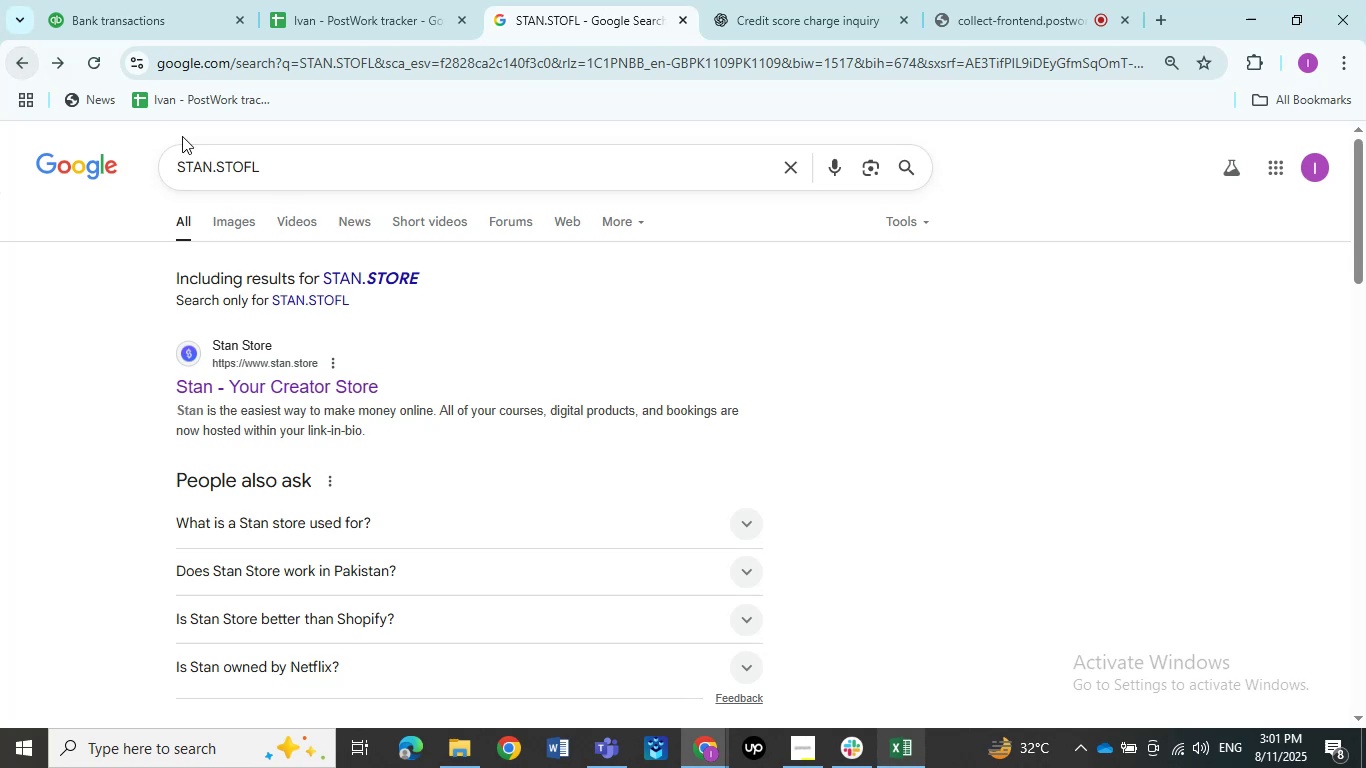 
left_click_drag(start_coordinate=[318, 158], to_coordinate=[34, 165])
 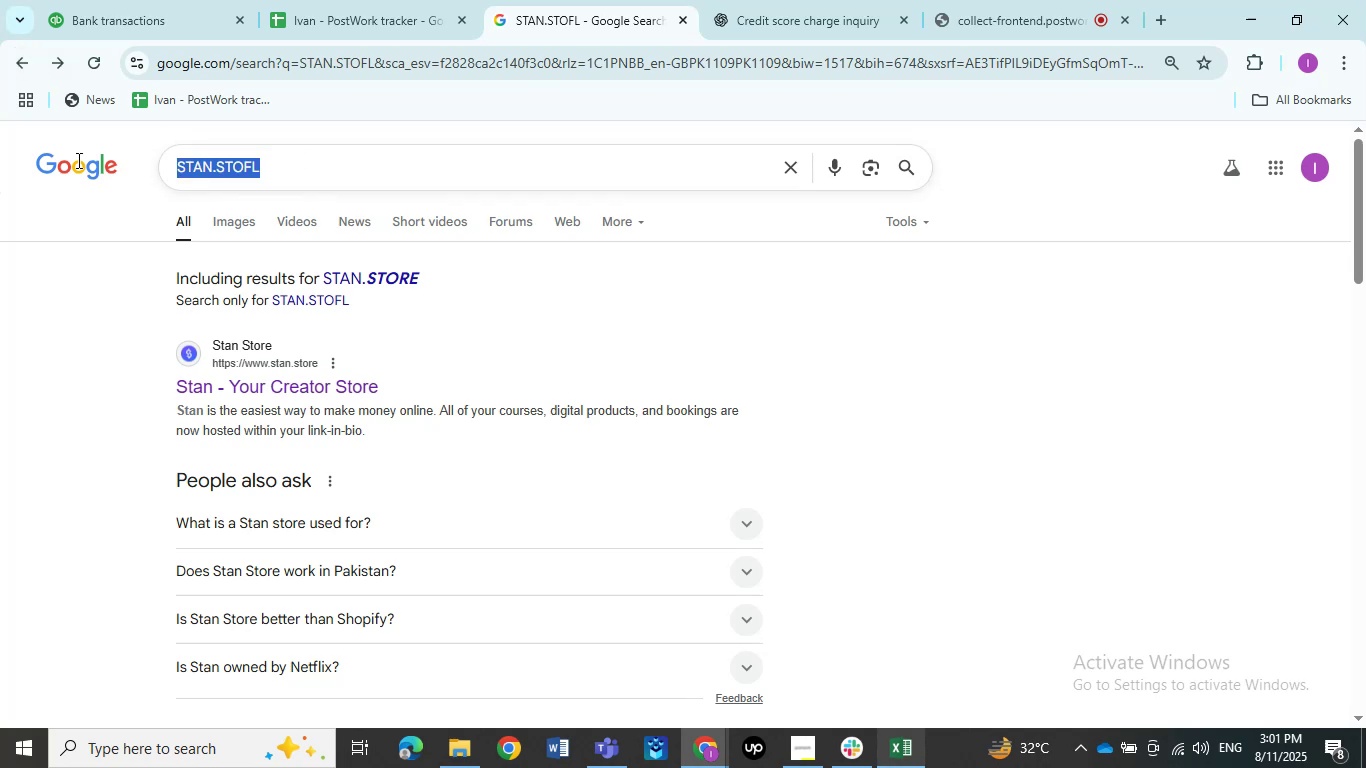 
key(Control+ControlLeft)
 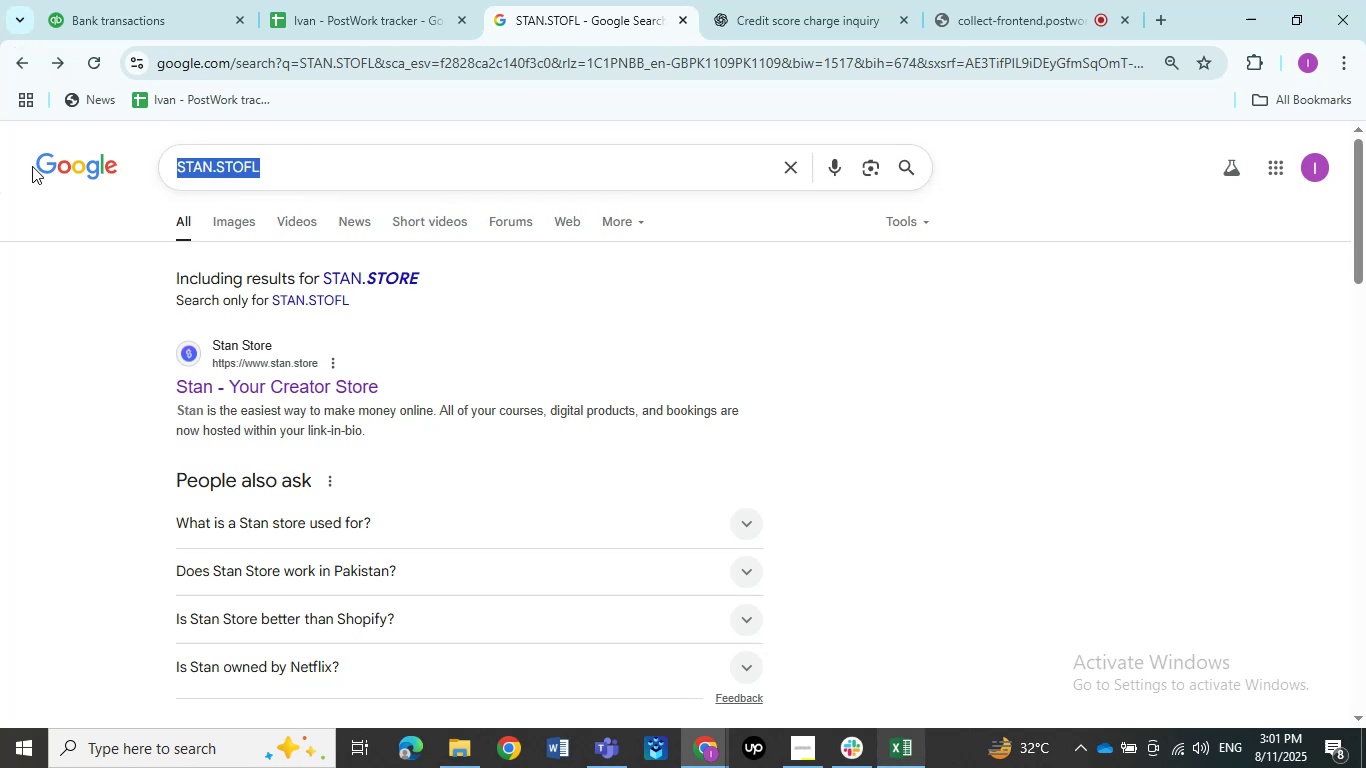 
key(Control+V)
 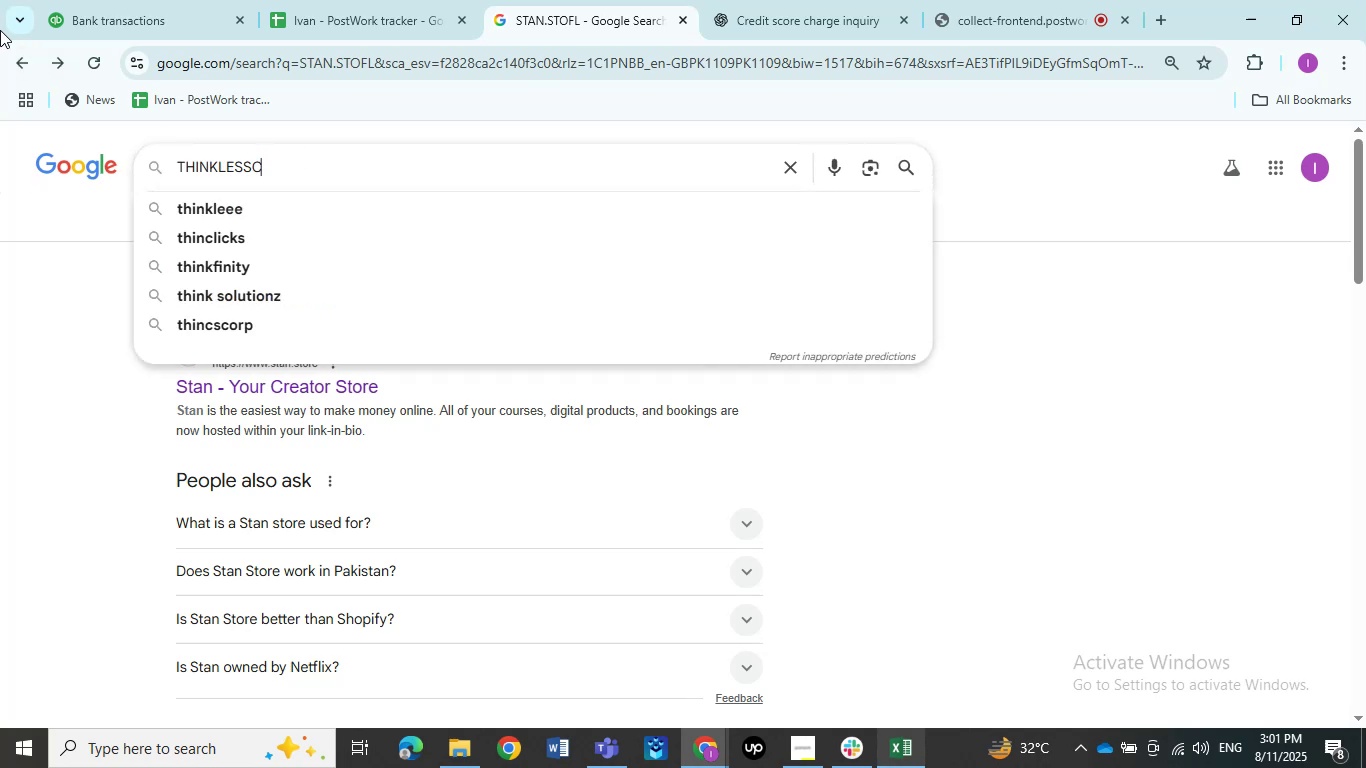 
key(NumpadEnter)
 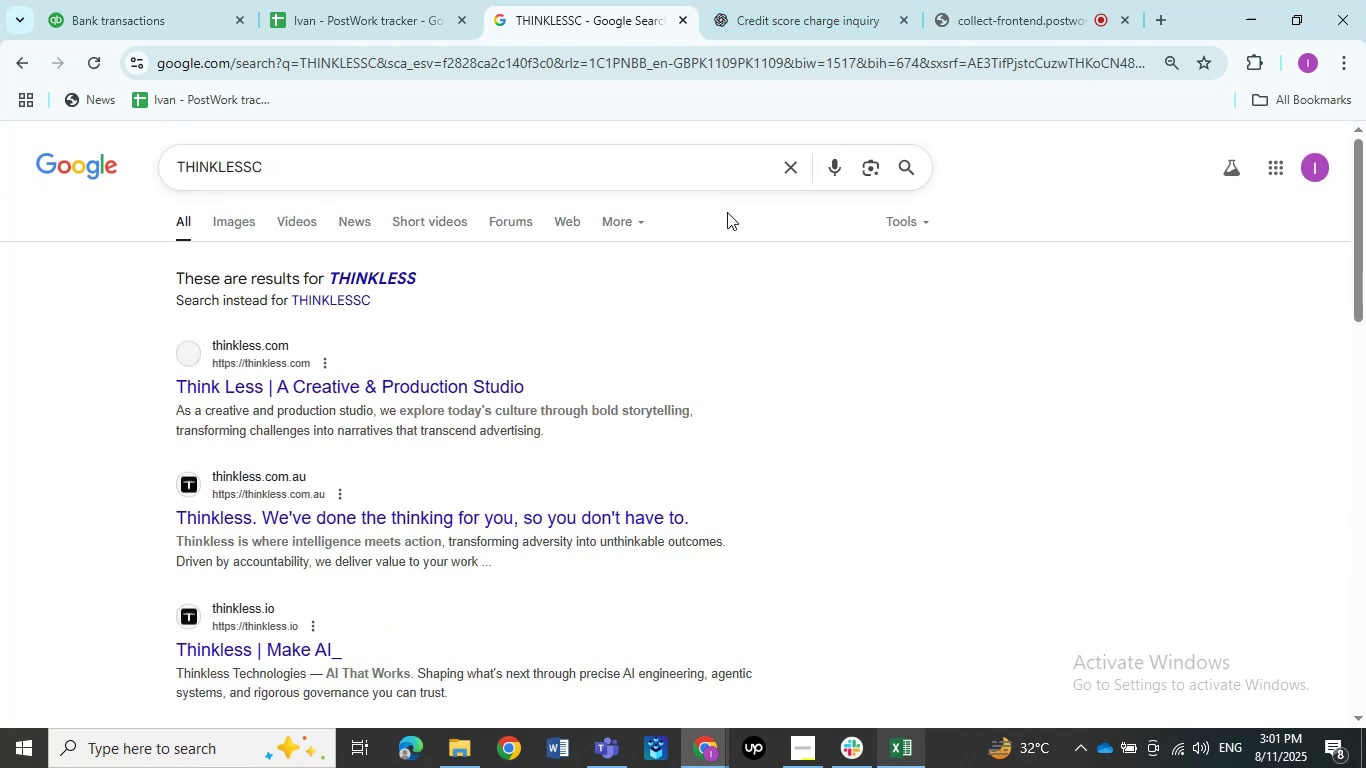 
wait(8.06)
 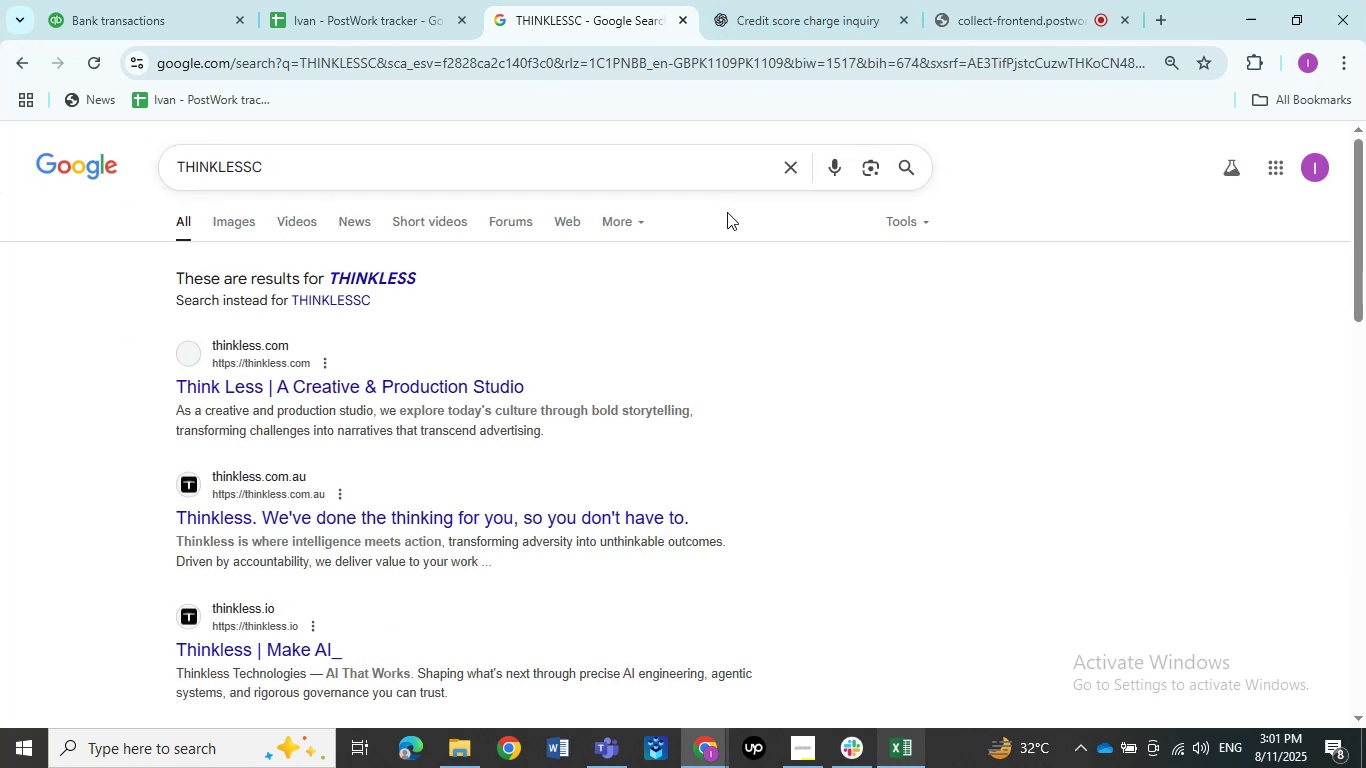 
left_click_drag(start_coordinate=[536, 604], to_coordinate=[641, 591])
 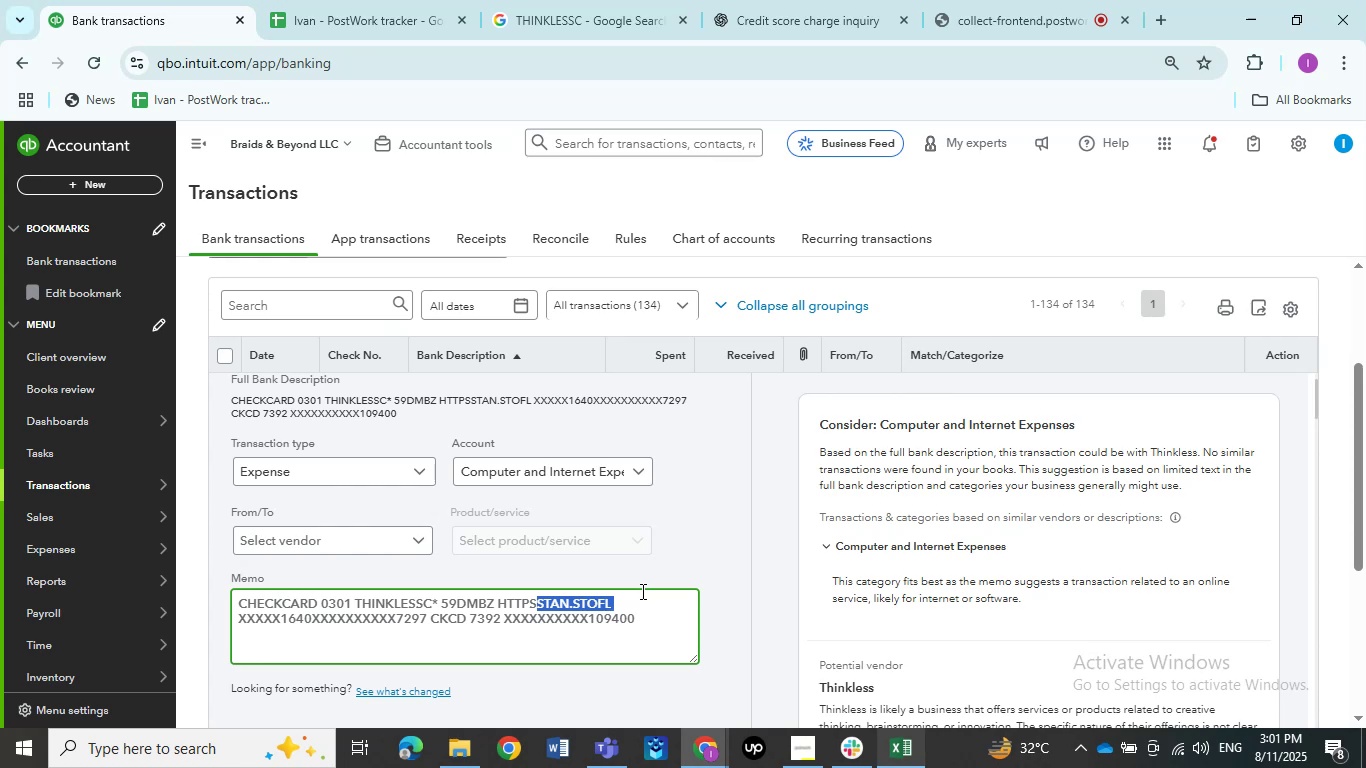 
key(Control+C)
 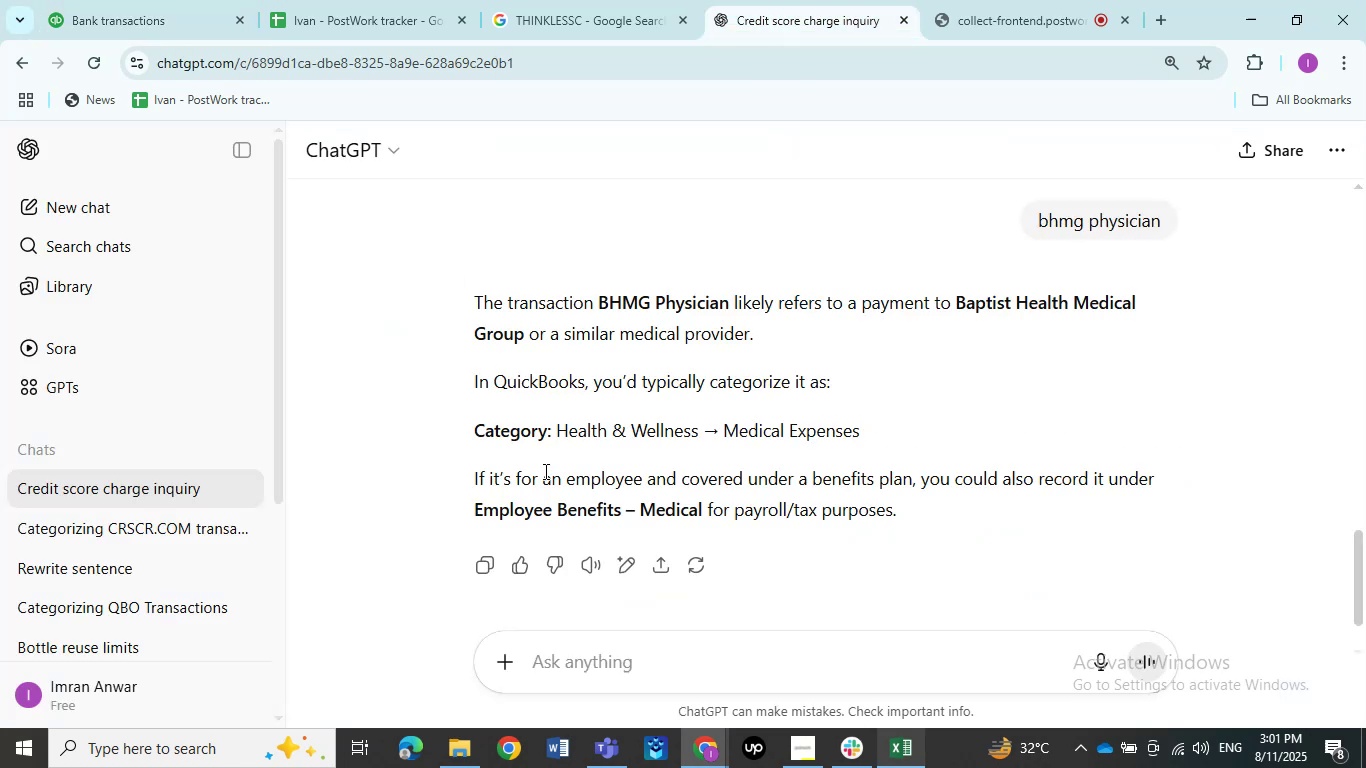 
left_click([649, 666])
 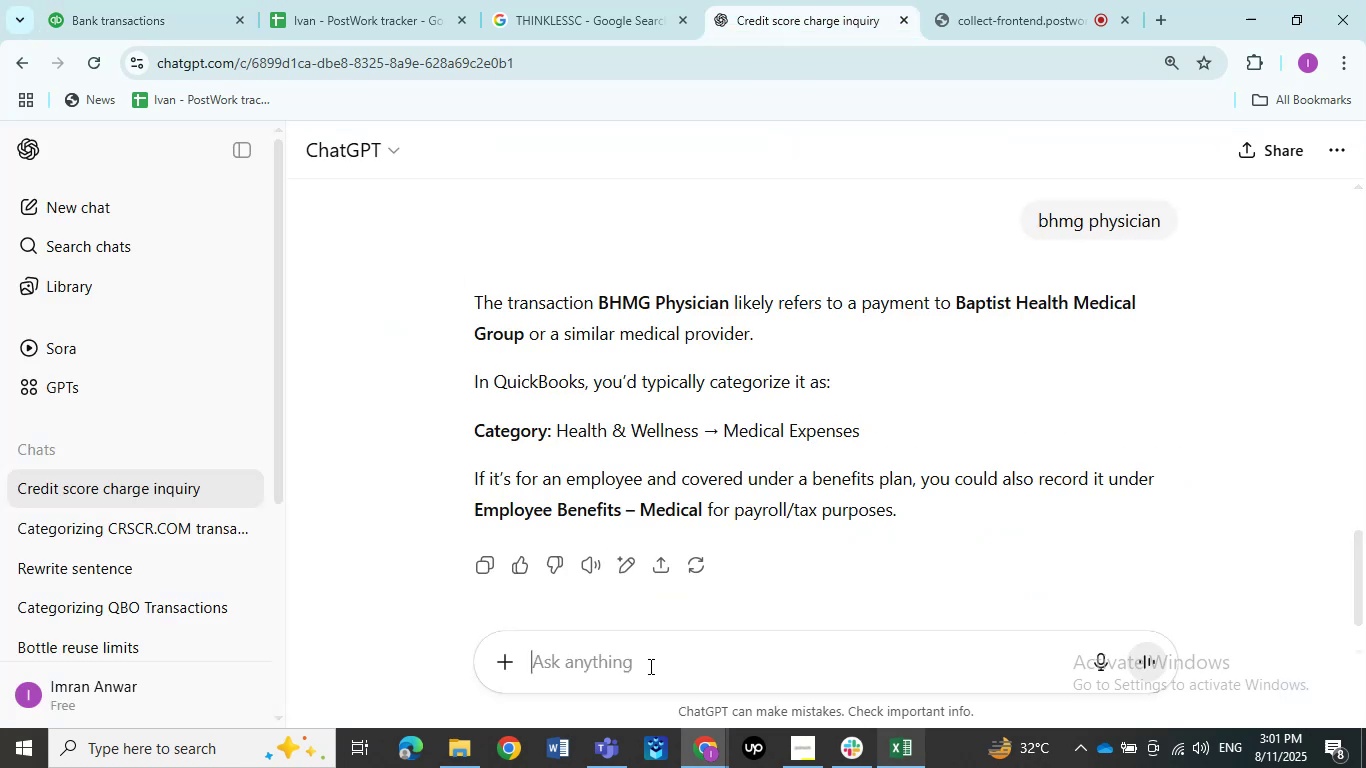 
key(Control+ControlLeft)
 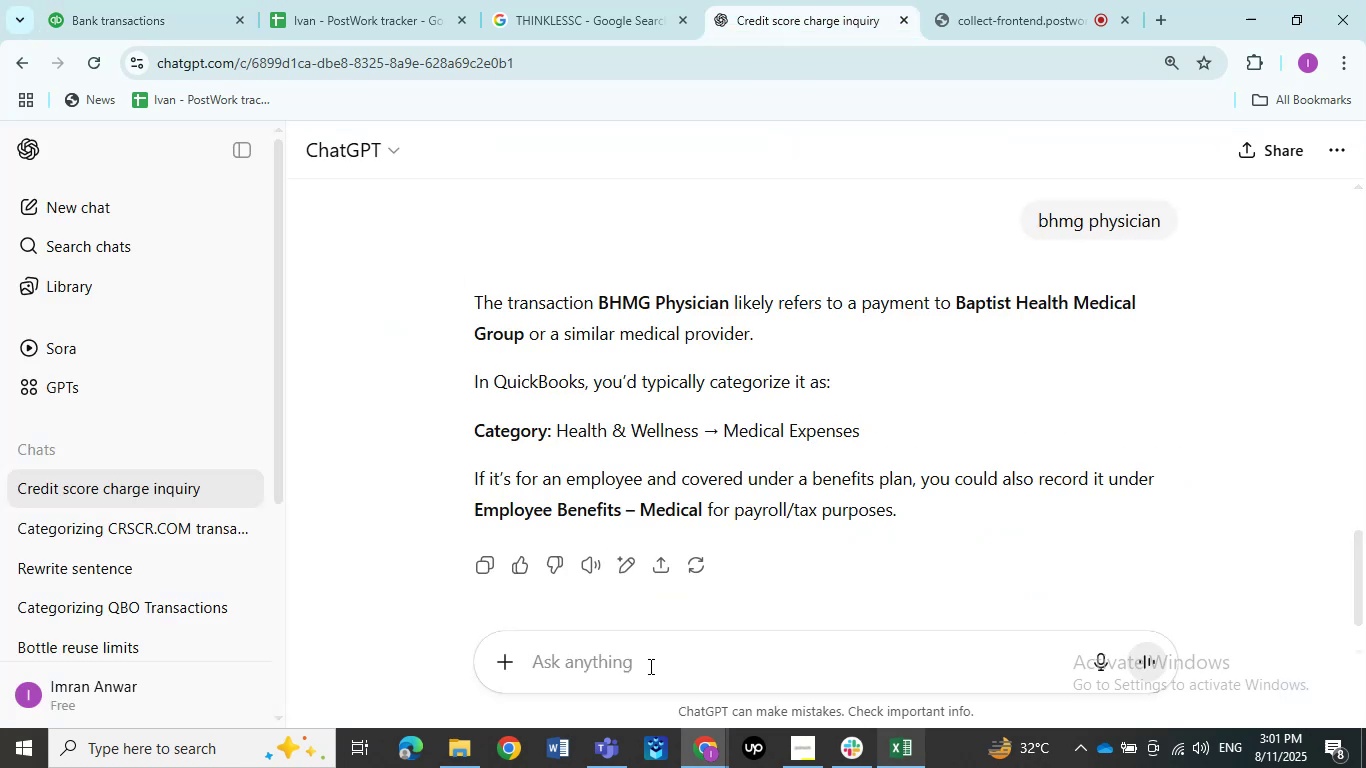 
key(Control+V)
 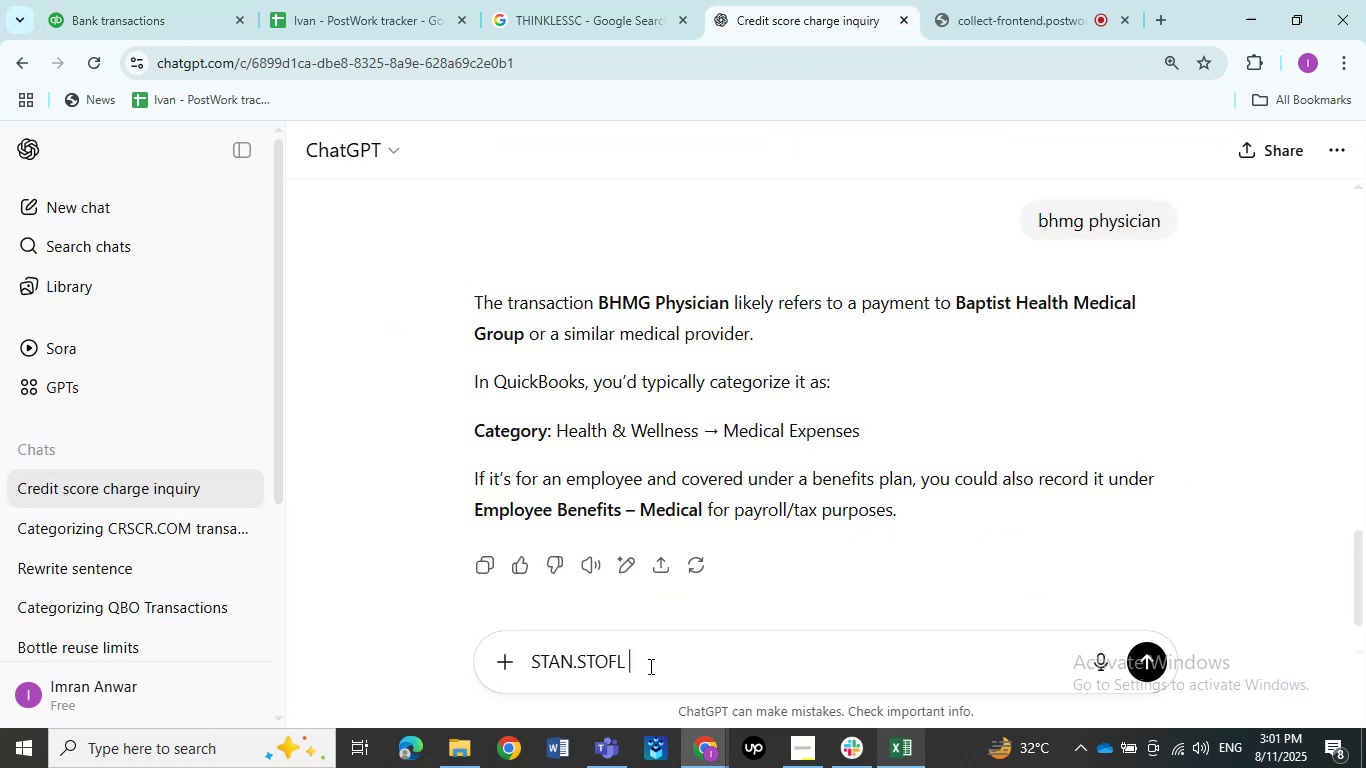 
key(NumpadEnter)
 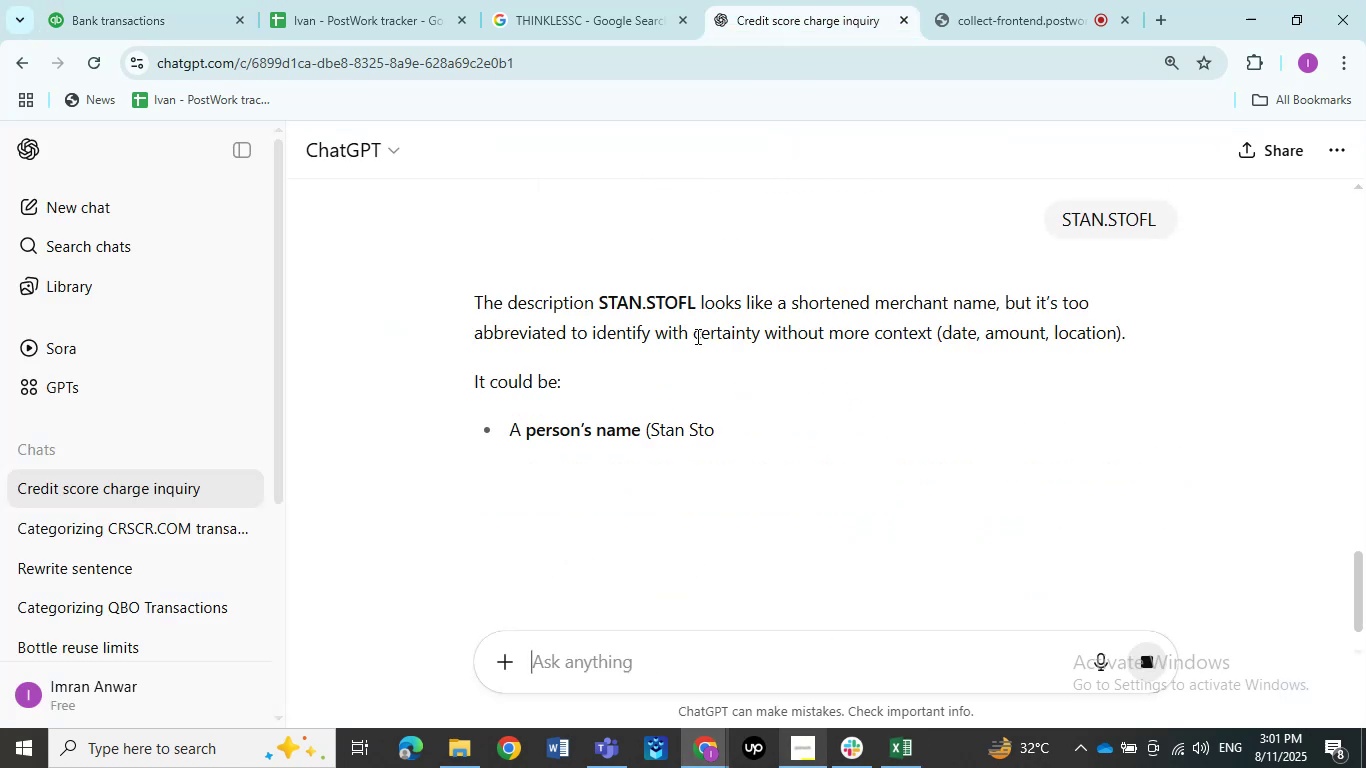 
scroll: coordinate [714, 380], scroll_direction: down, amount: 1.0
 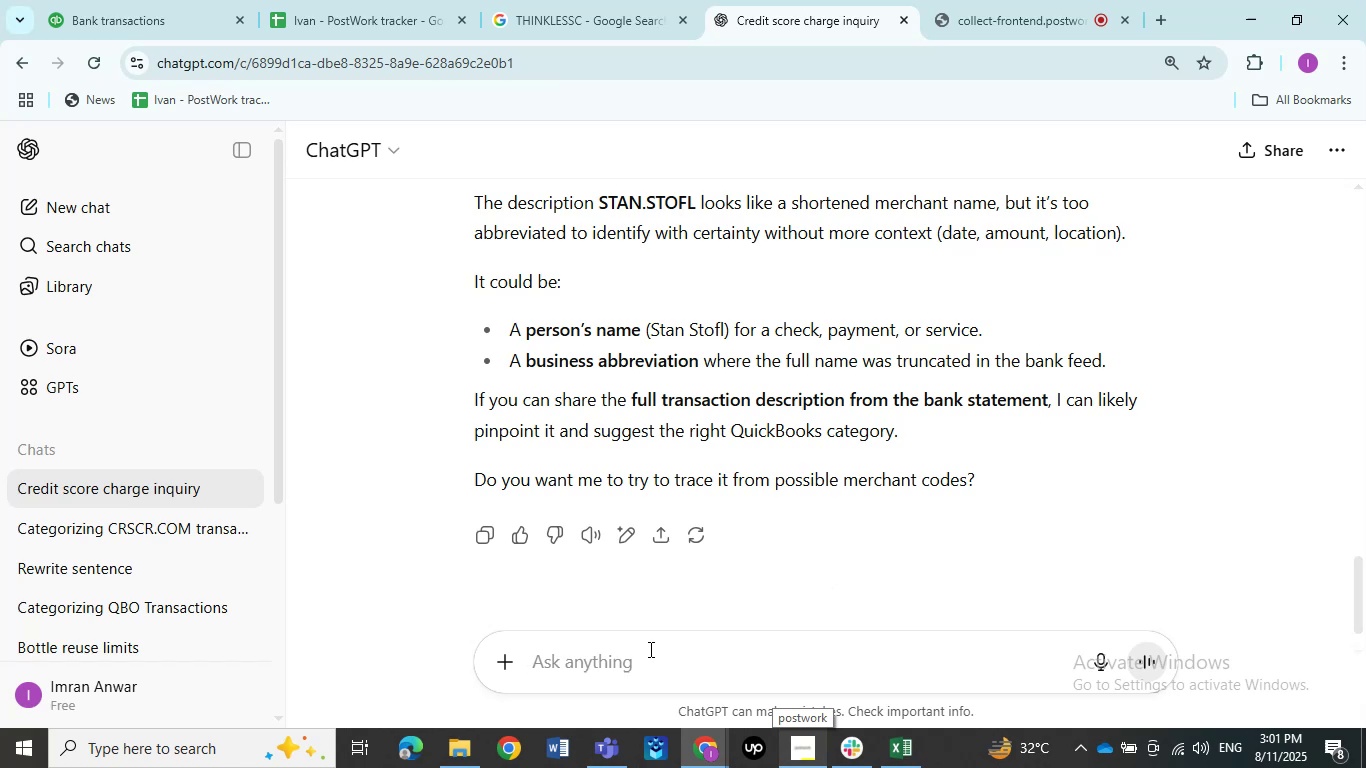 
wait(5.2)
 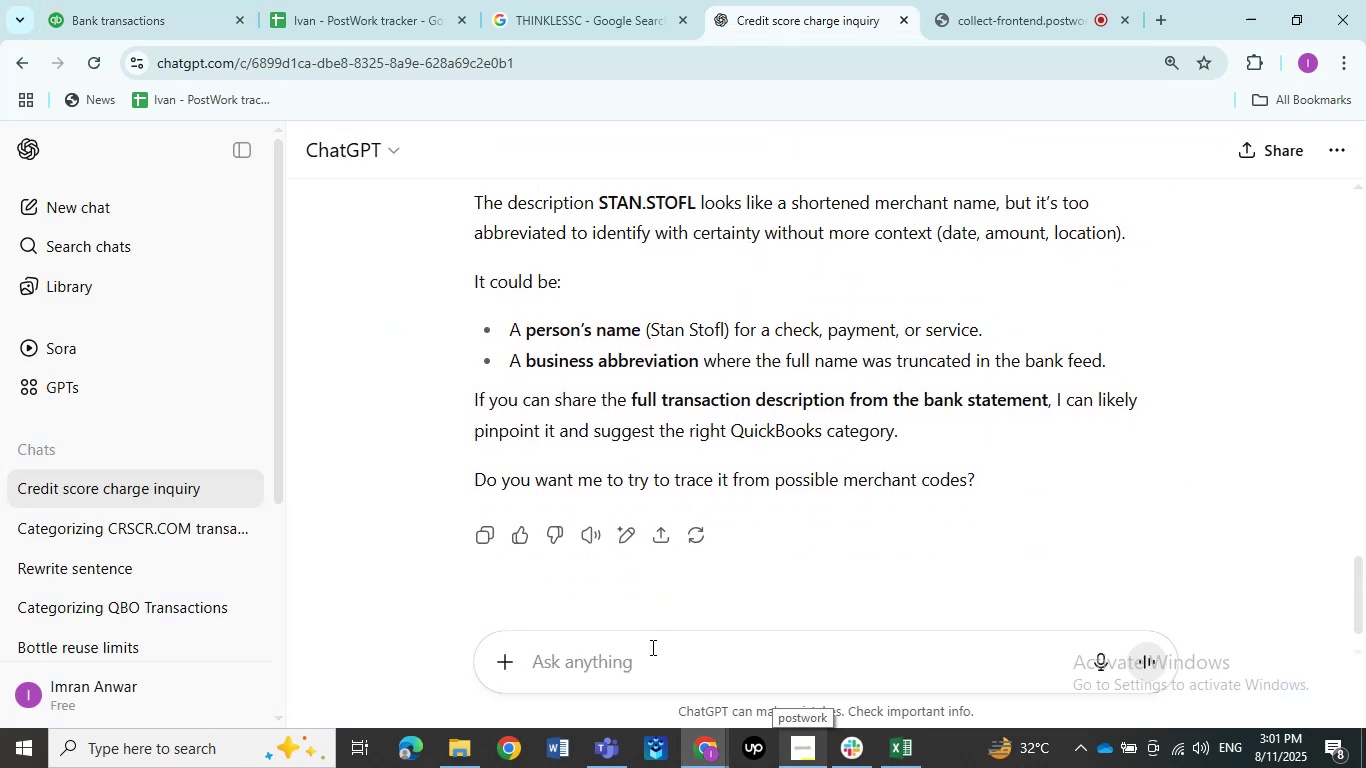 
type(Categot)
key(Backspace)
type(rized plz)
 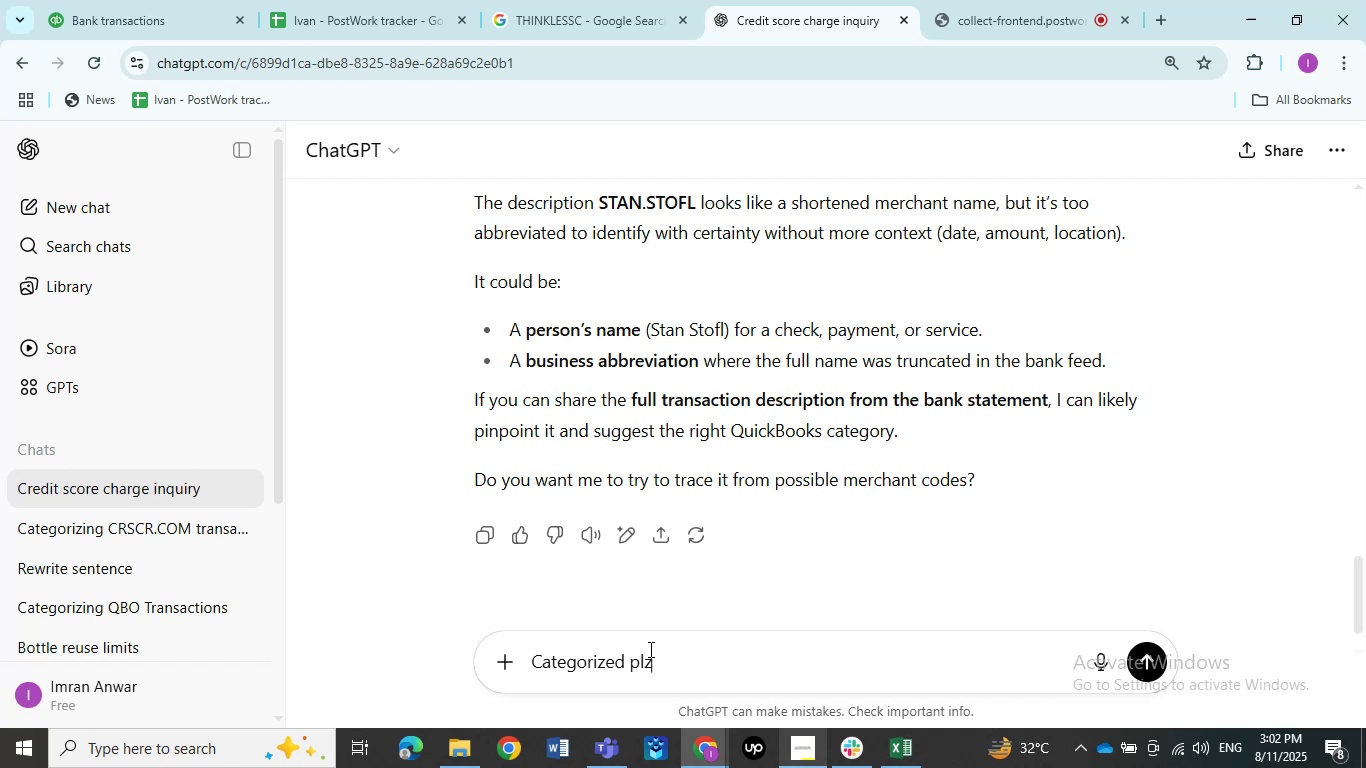 
key(Enter)
 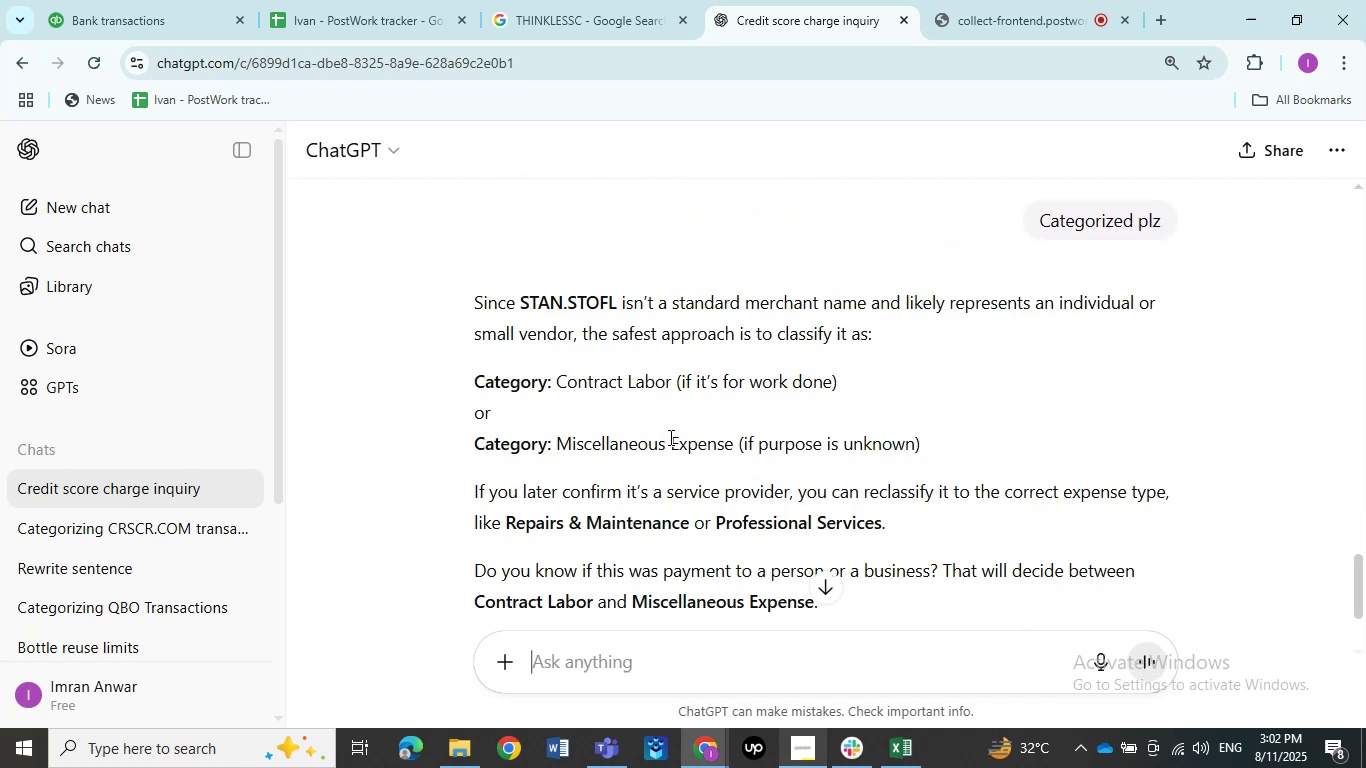 
left_click([110, 0])
 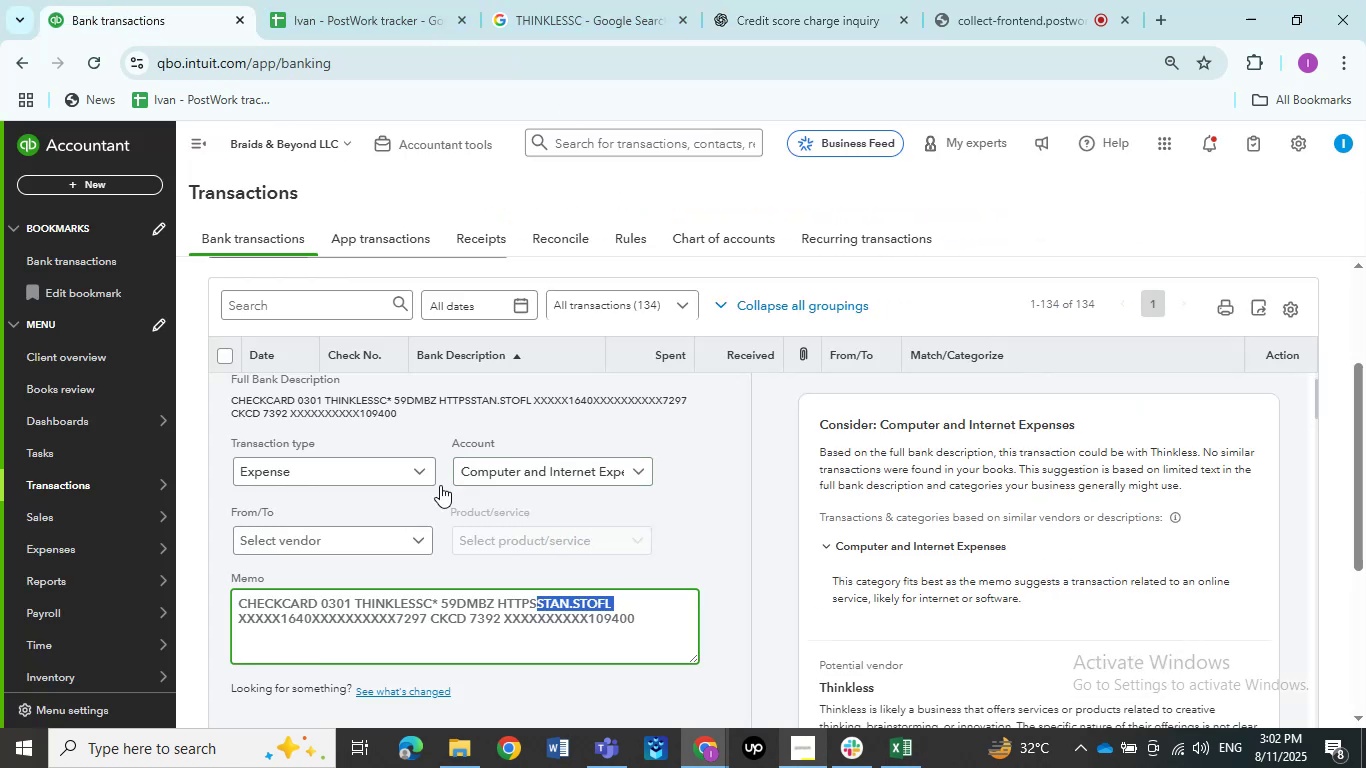 
left_click([281, 542])
 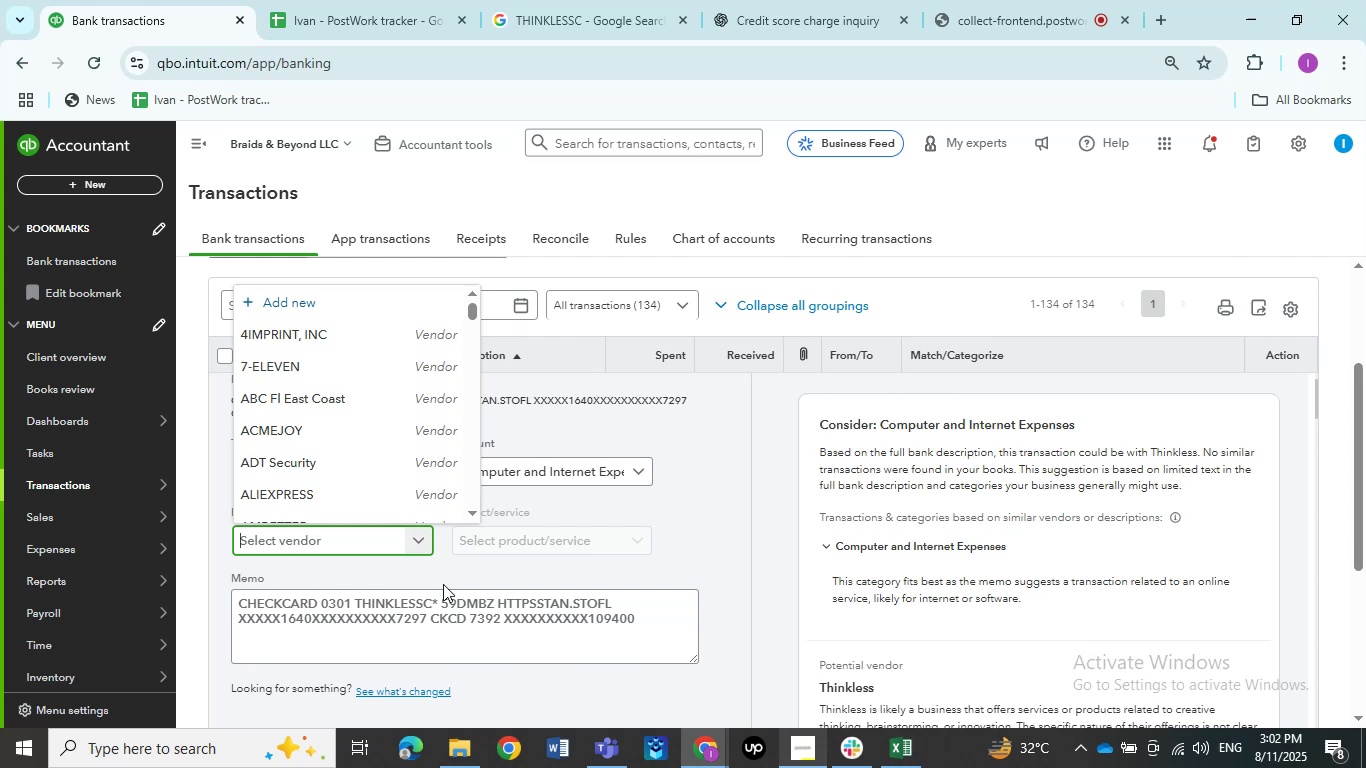 
left_click_drag(start_coordinate=[430, 602], to_coordinate=[353, 604])
 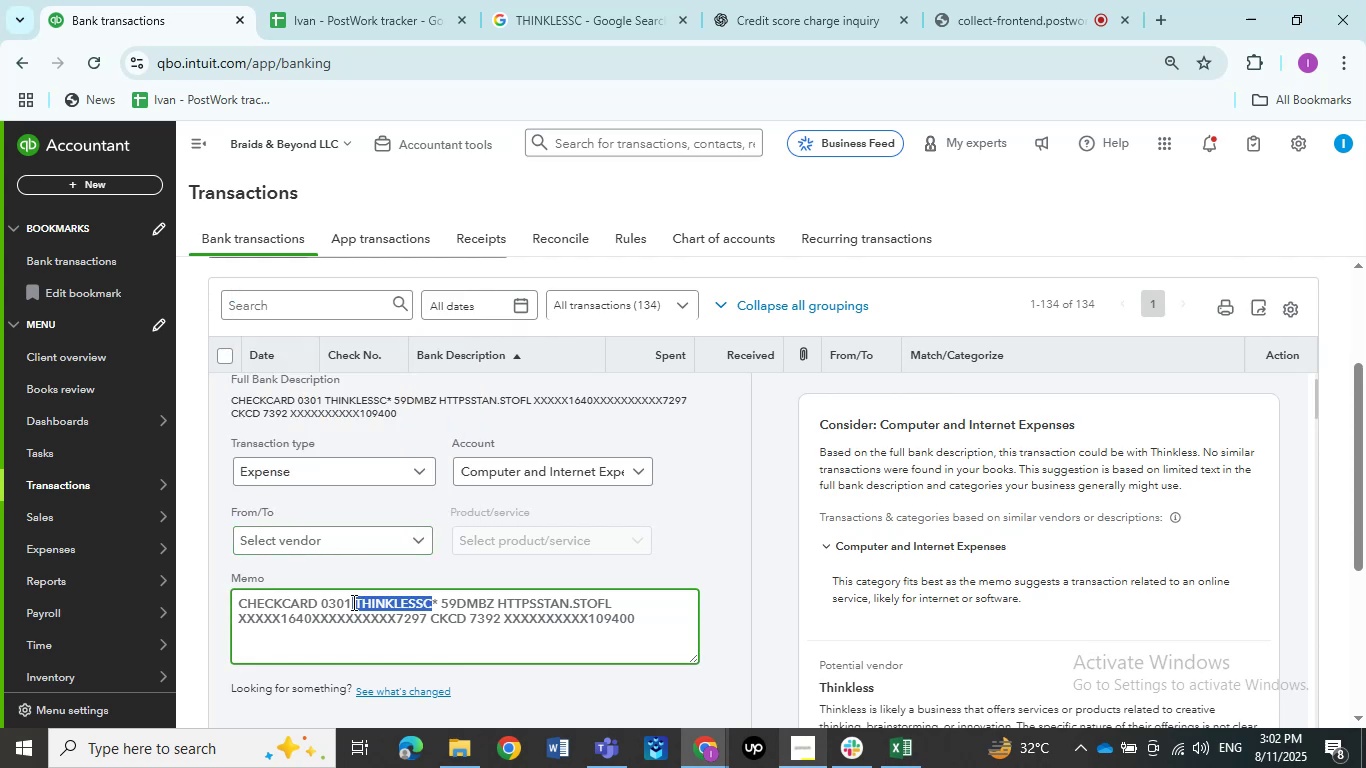 
hold_key(key=ControlLeft, duration=0.35)
 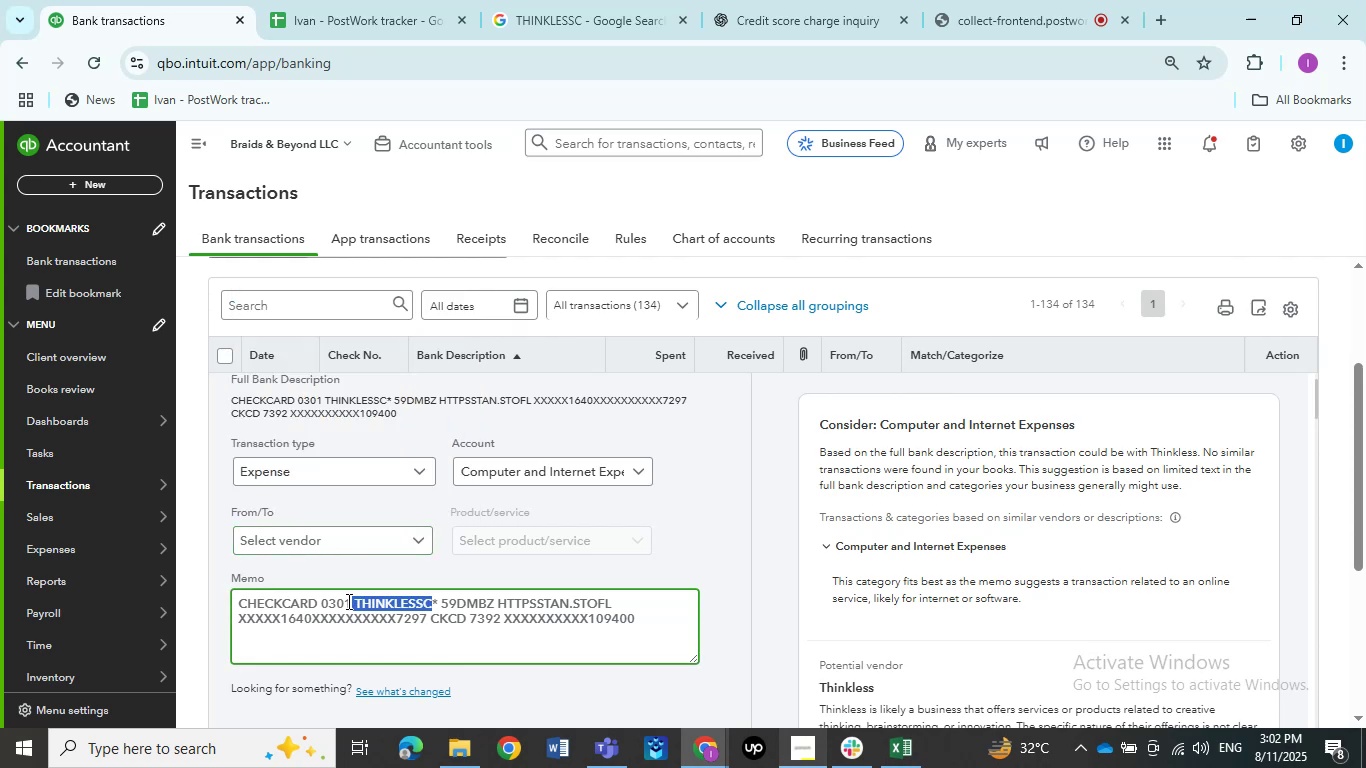 
left_click([347, 601])
 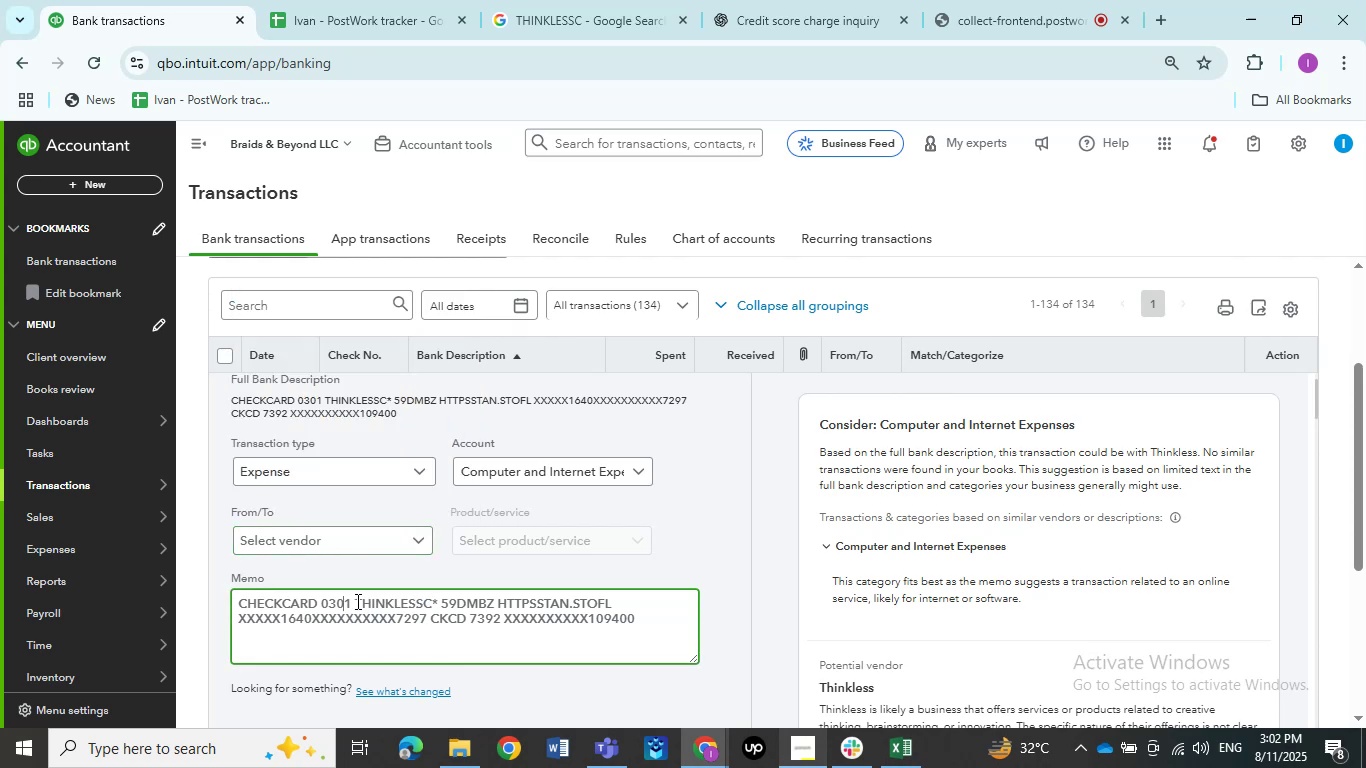 
left_click_drag(start_coordinate=[356, 601], to_coordinate=[628, 603])
 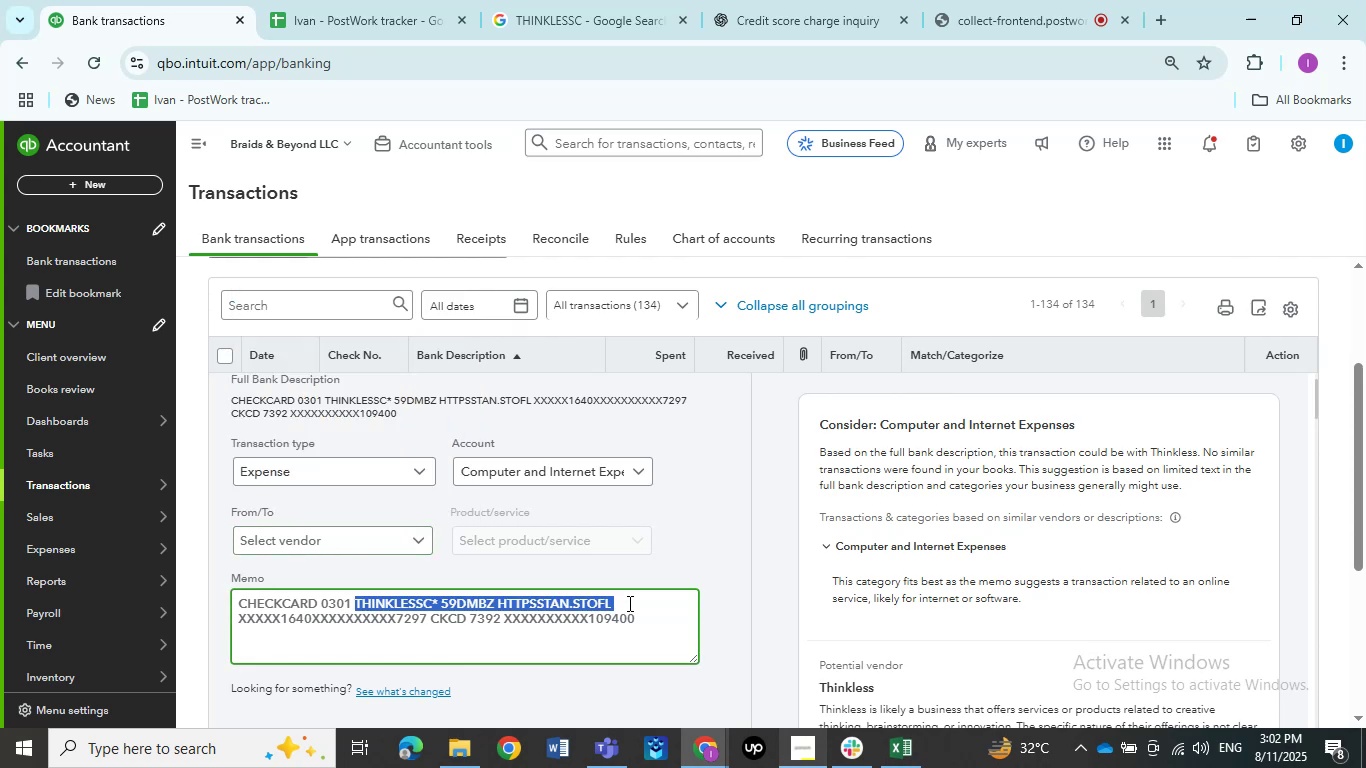 
key(Control+C)
 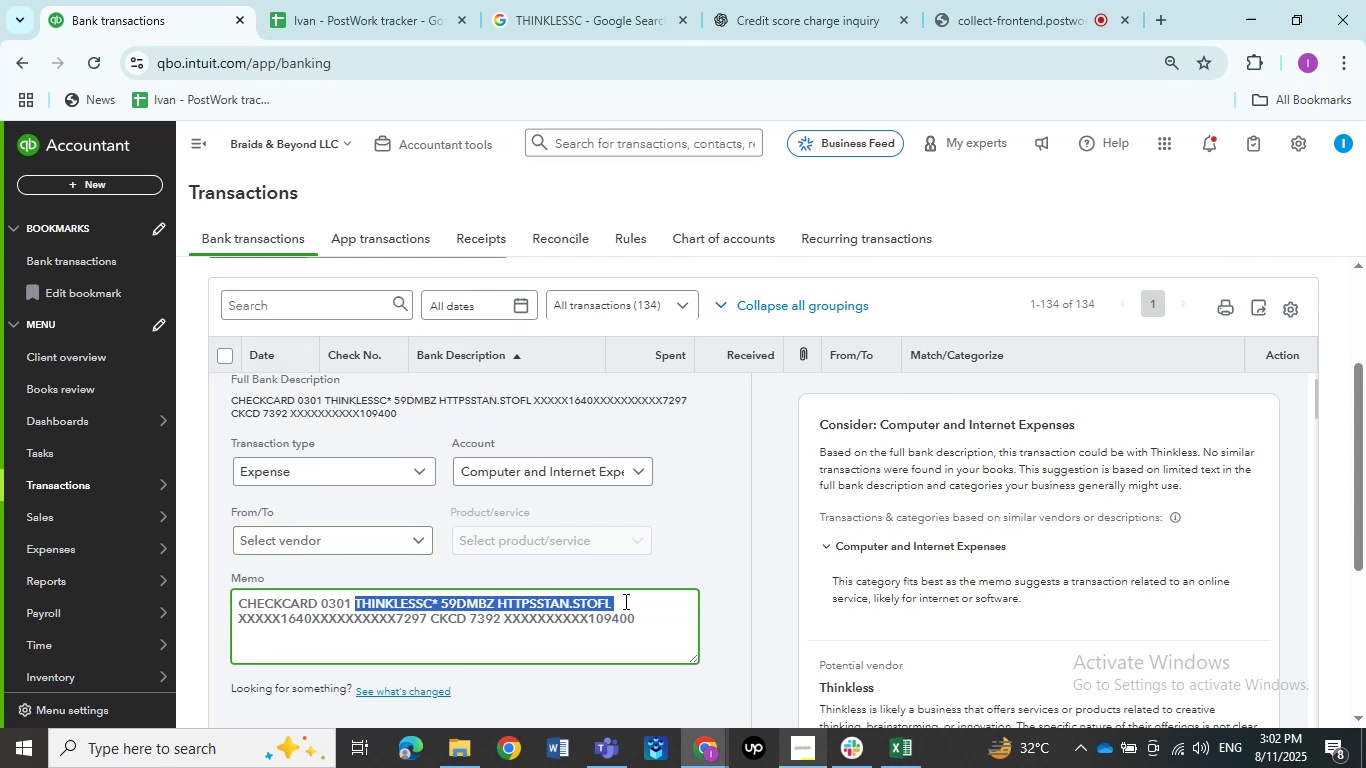 
key(Control+C)
 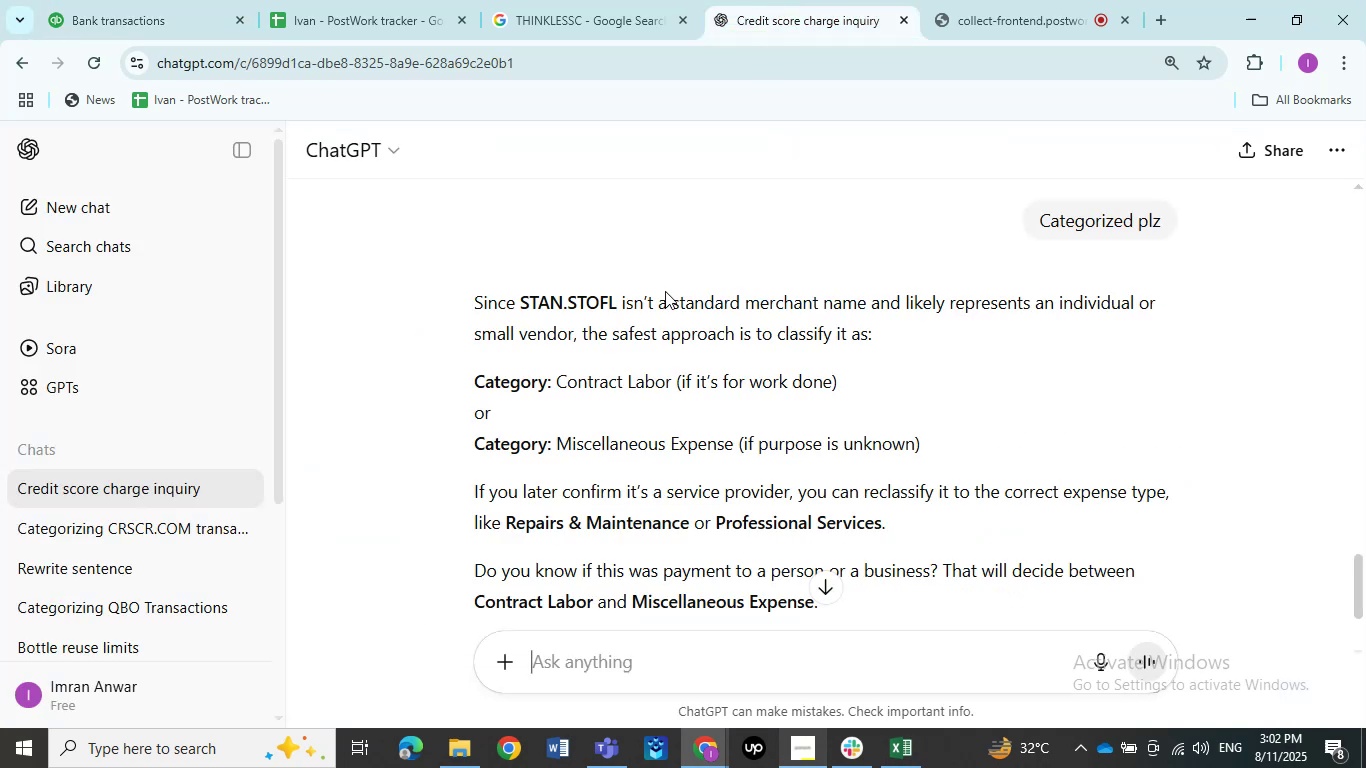 
key(Control+V)
 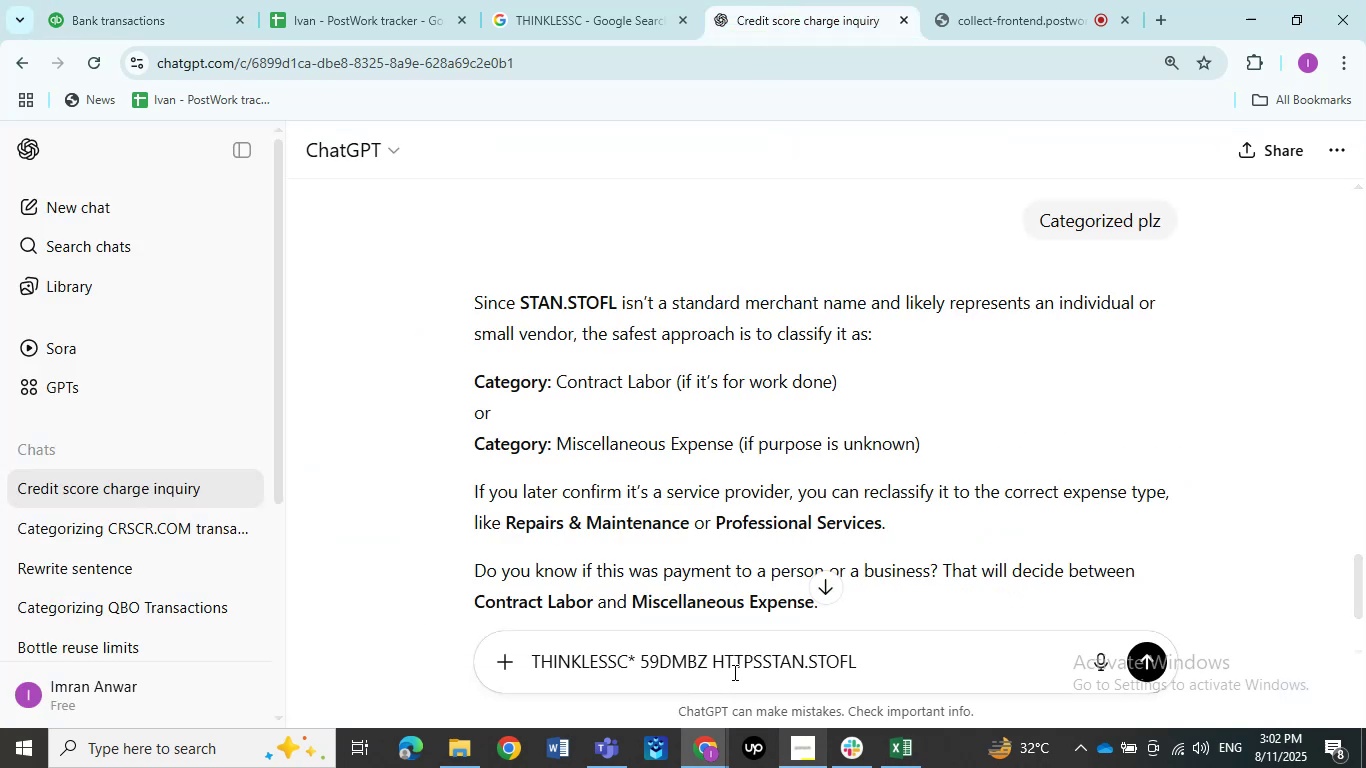 
left_click_drag(start_coordinate=[717, 670], to_coordinate=[630, 669])
 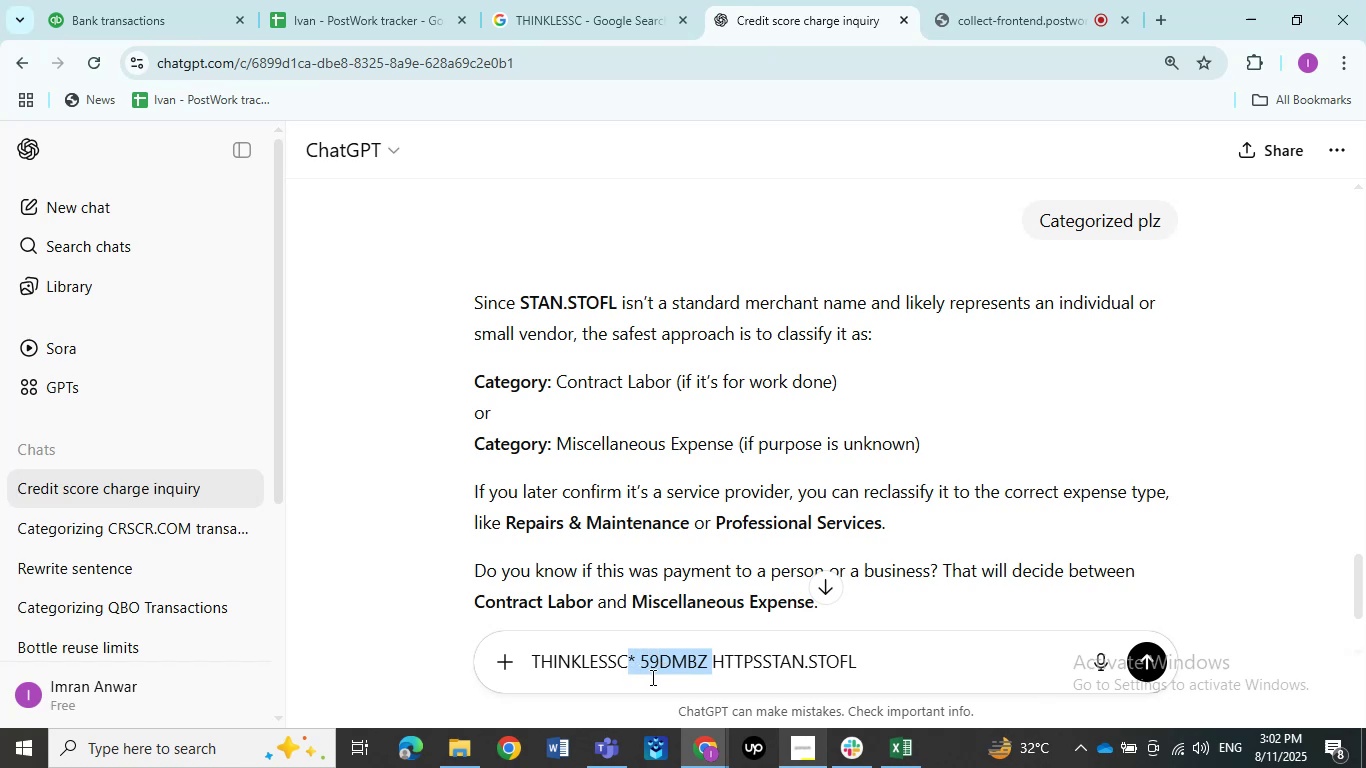 
key(Backspace)
 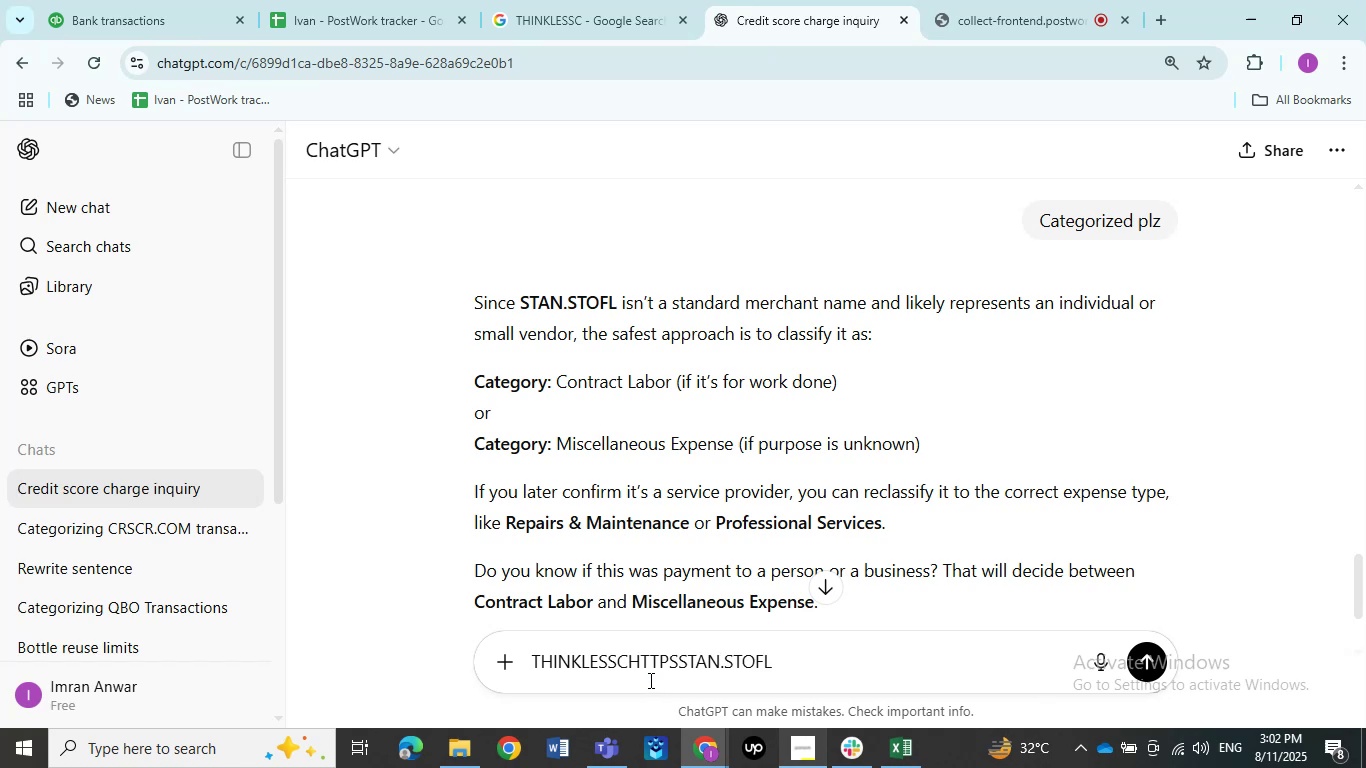 
key(Space)
 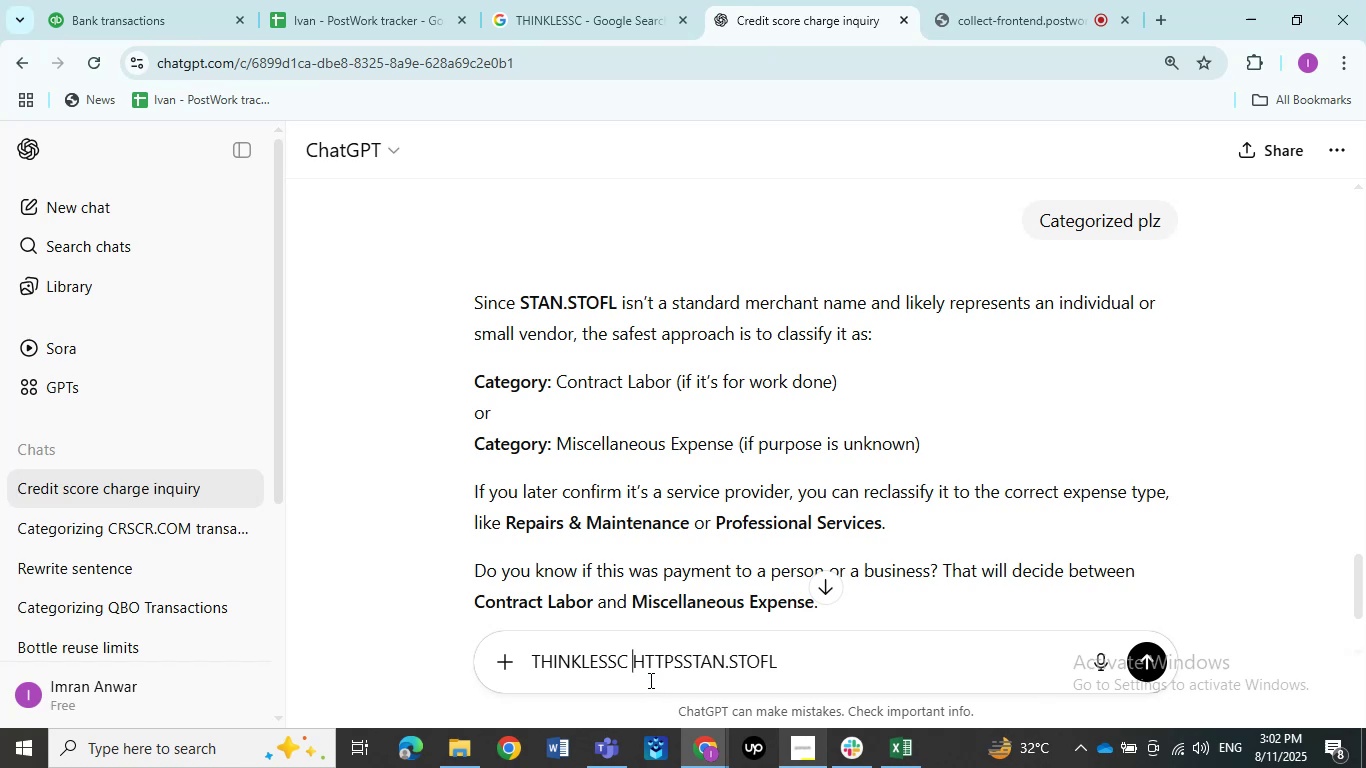 
key(NumpadEnter)
 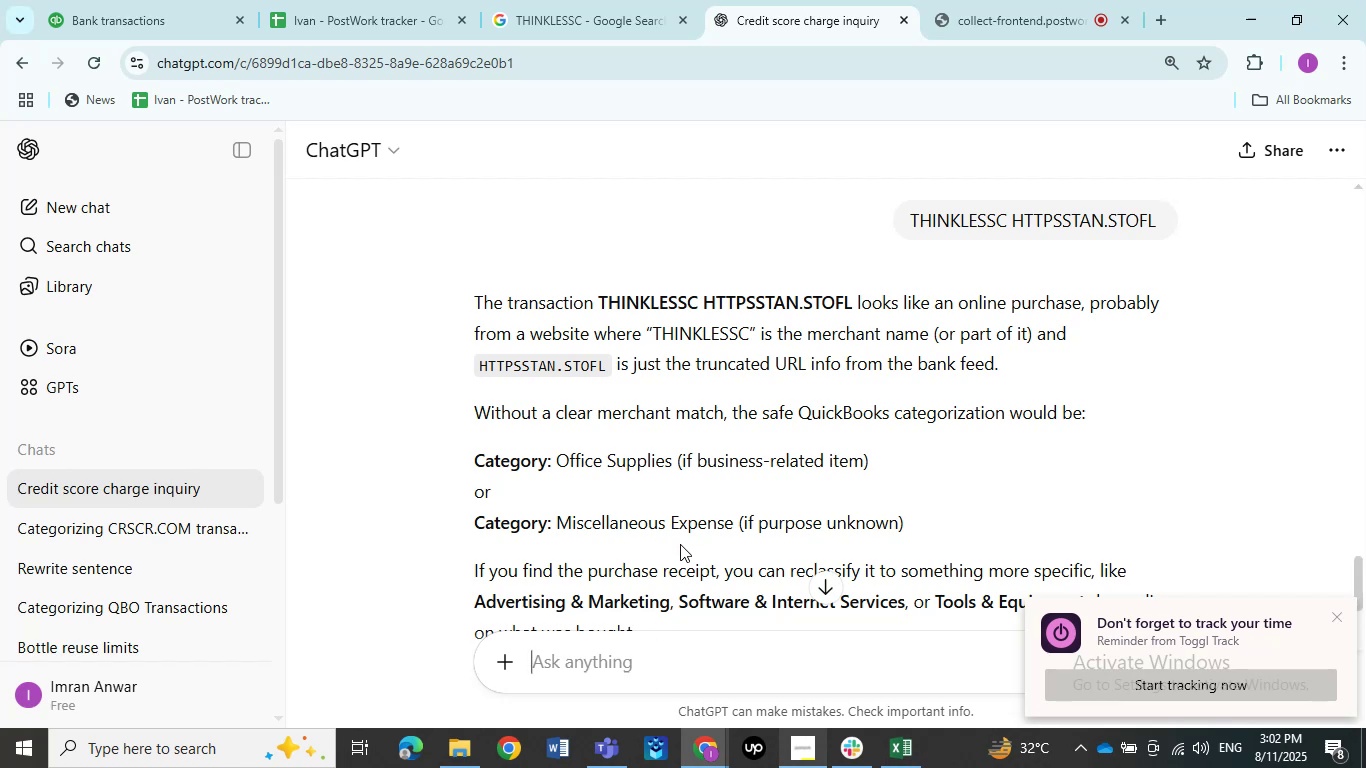 
wait(17.5)
 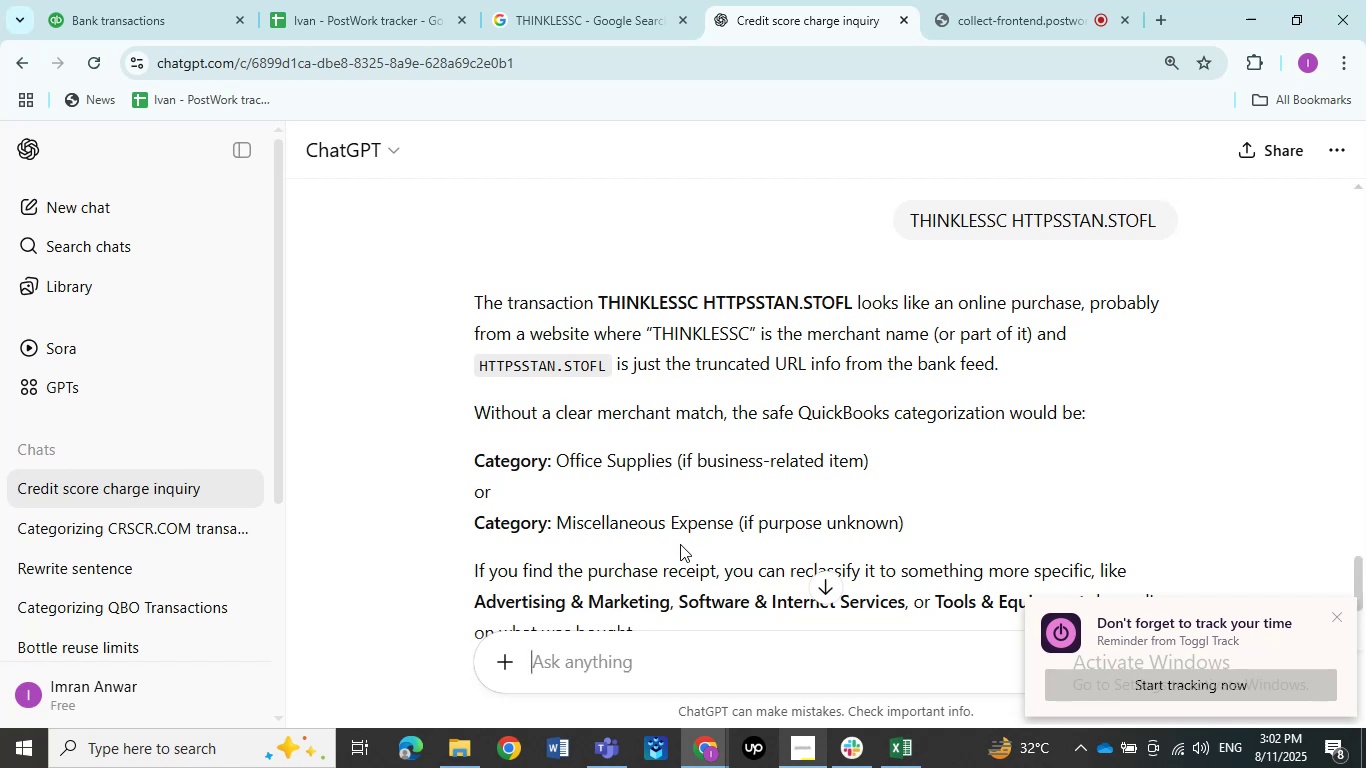 
scroll: coordinate [705, 593], scroll_direction: down, amount: 2.0
 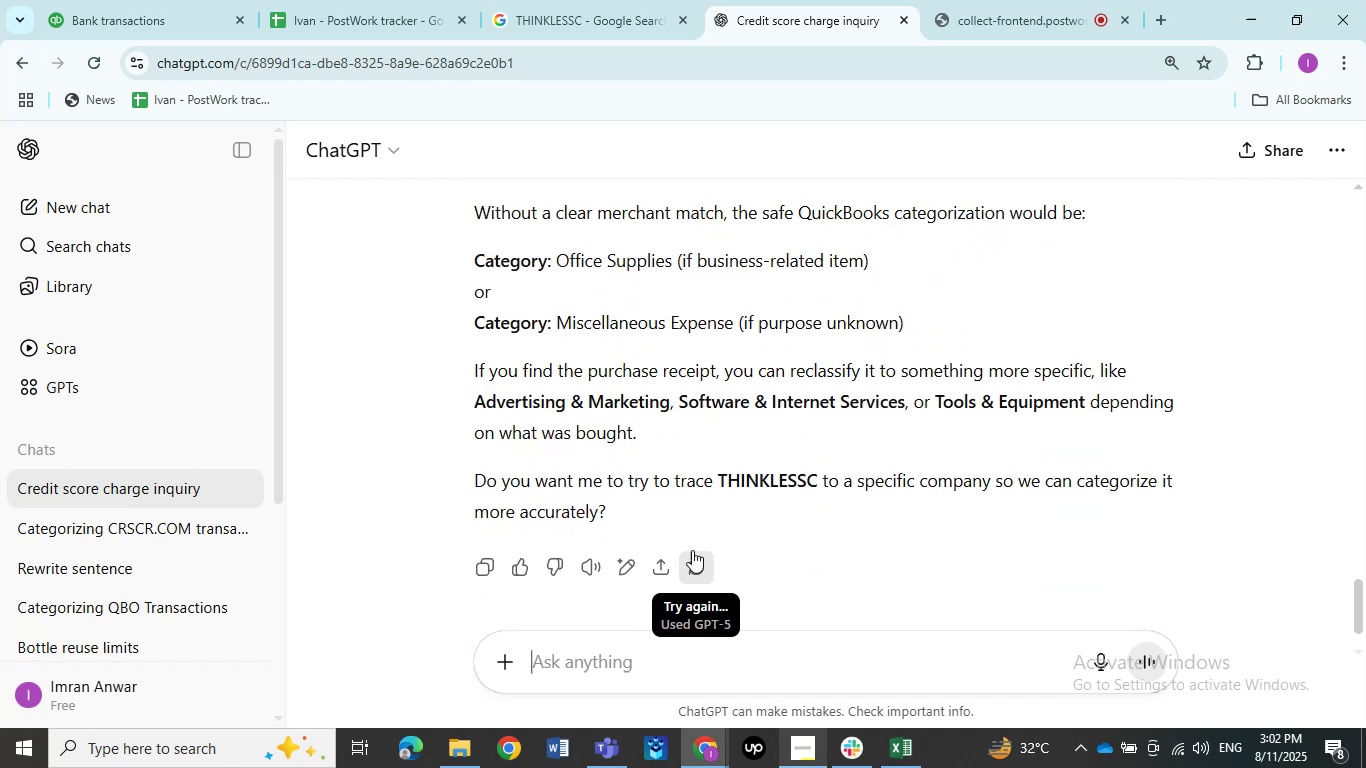 
left_click([125, 0])
 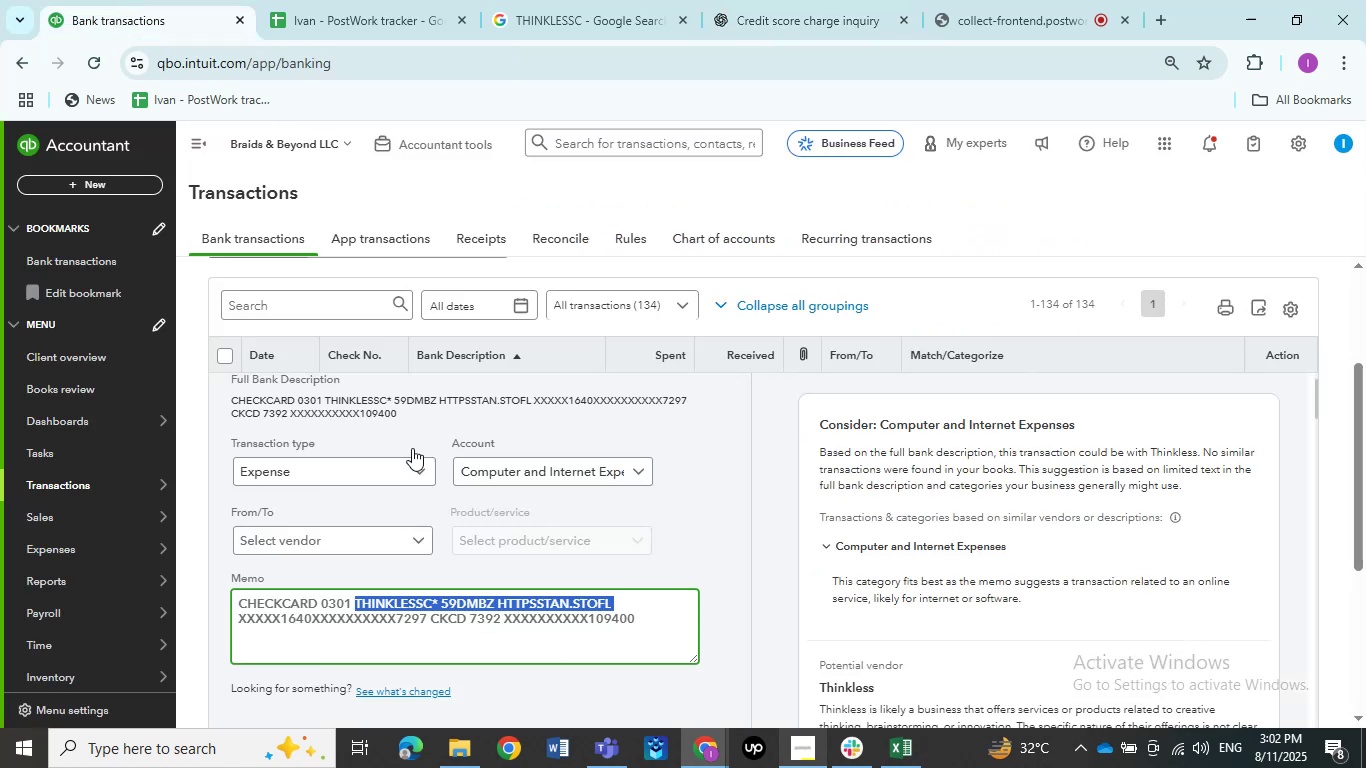 
scroll: coordinate [661, 524], scroll_direction: up, amount: 6.0
 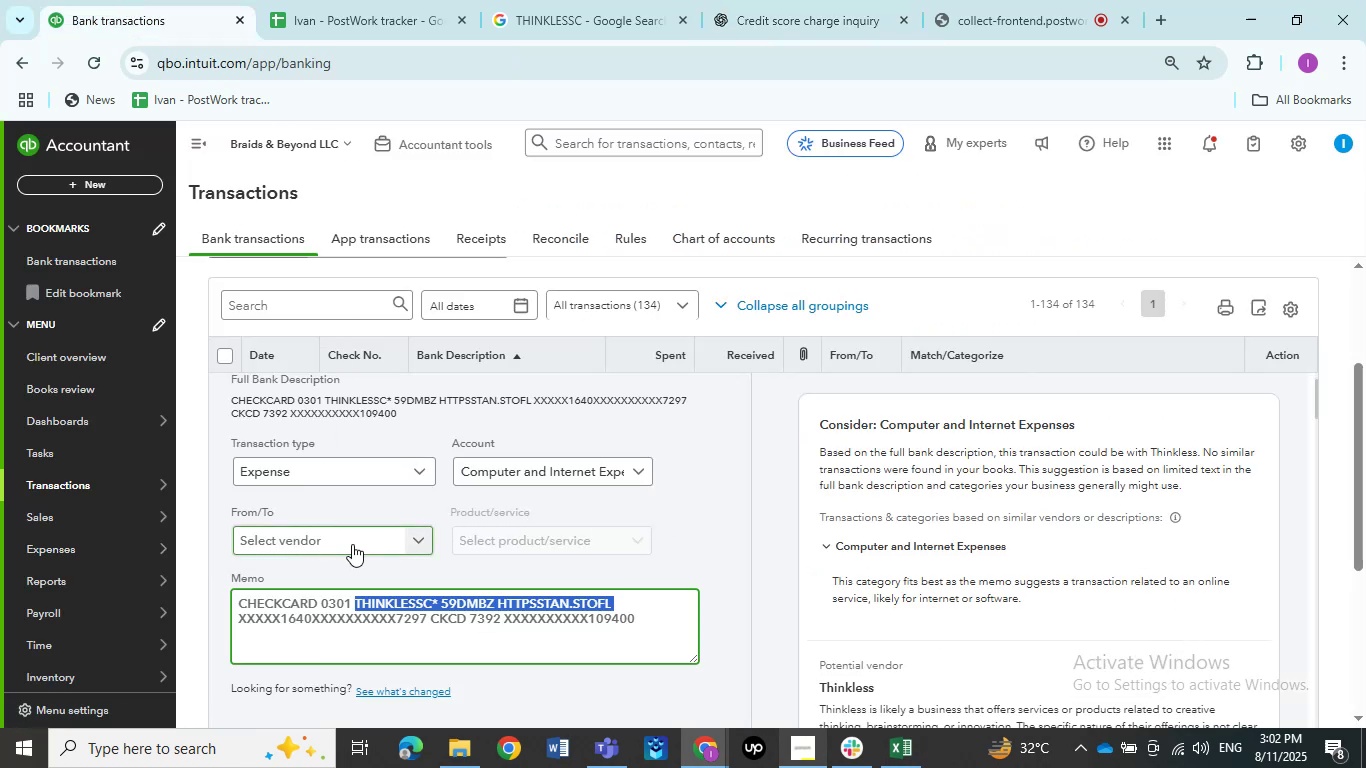 
left_click([484, 477])
 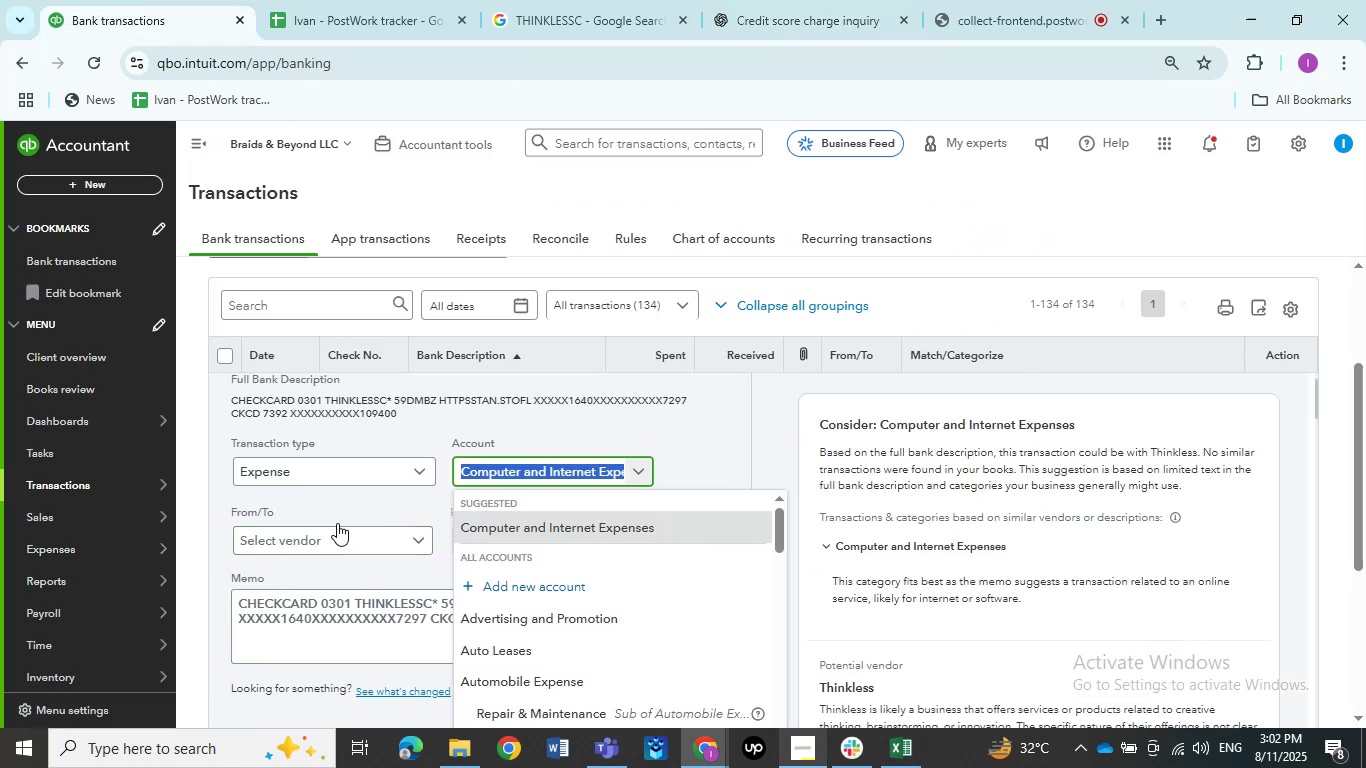 
left_click([334, 541])
 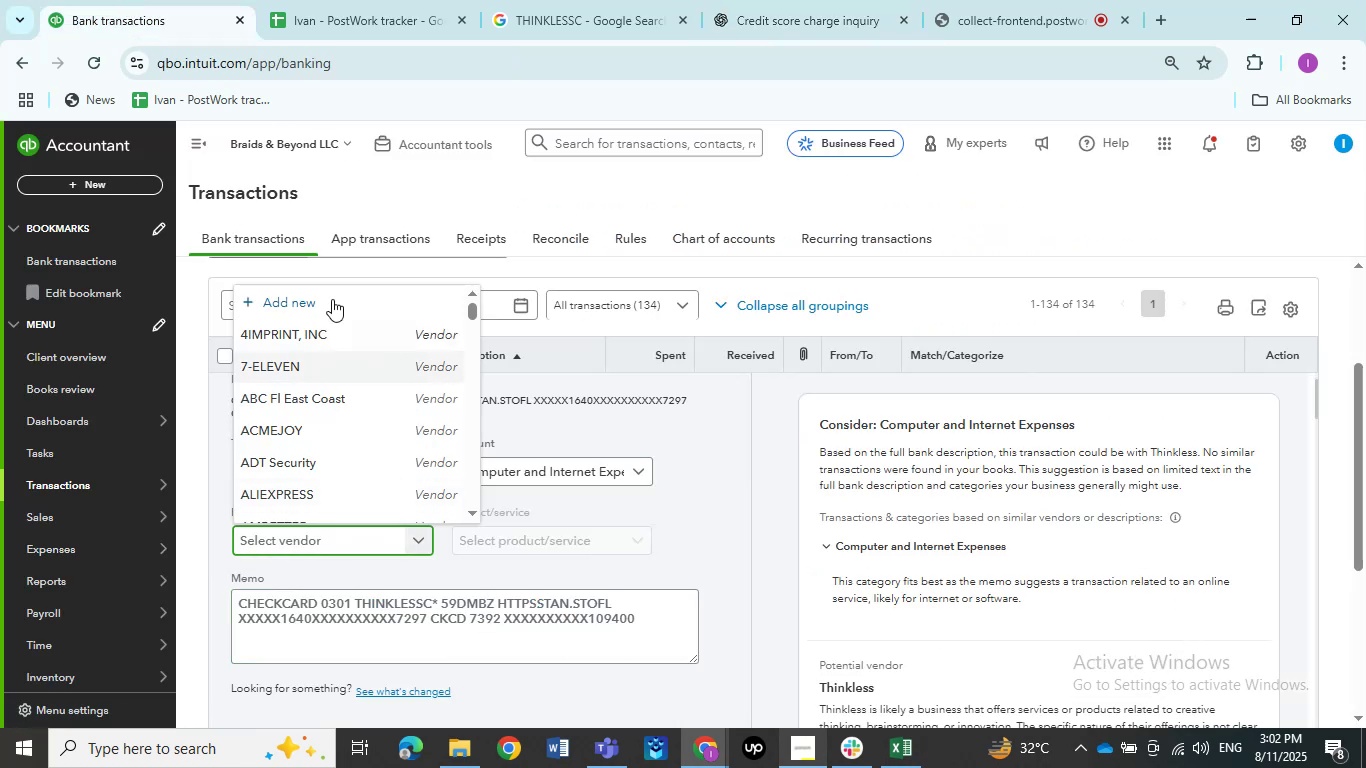 
left_click([332, 291])
 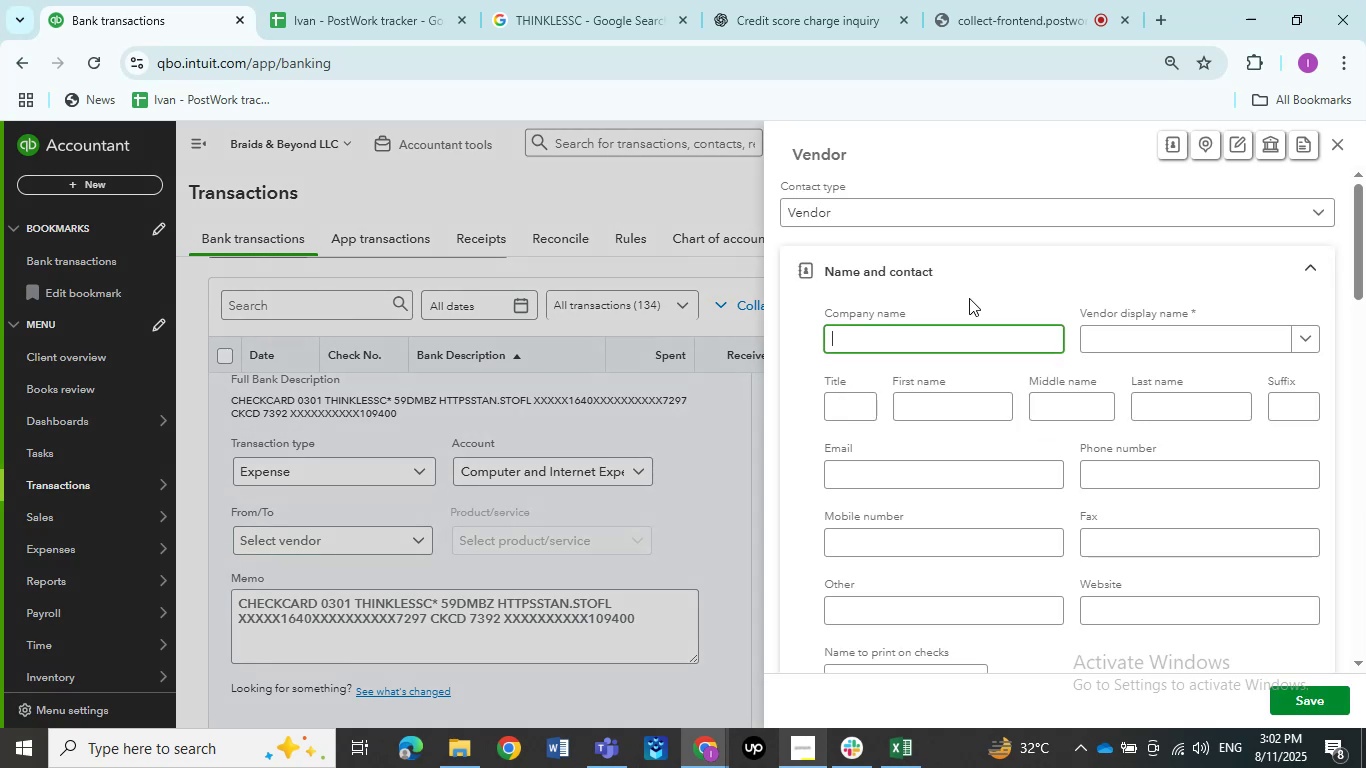 
key(Control+ControlLeft)
 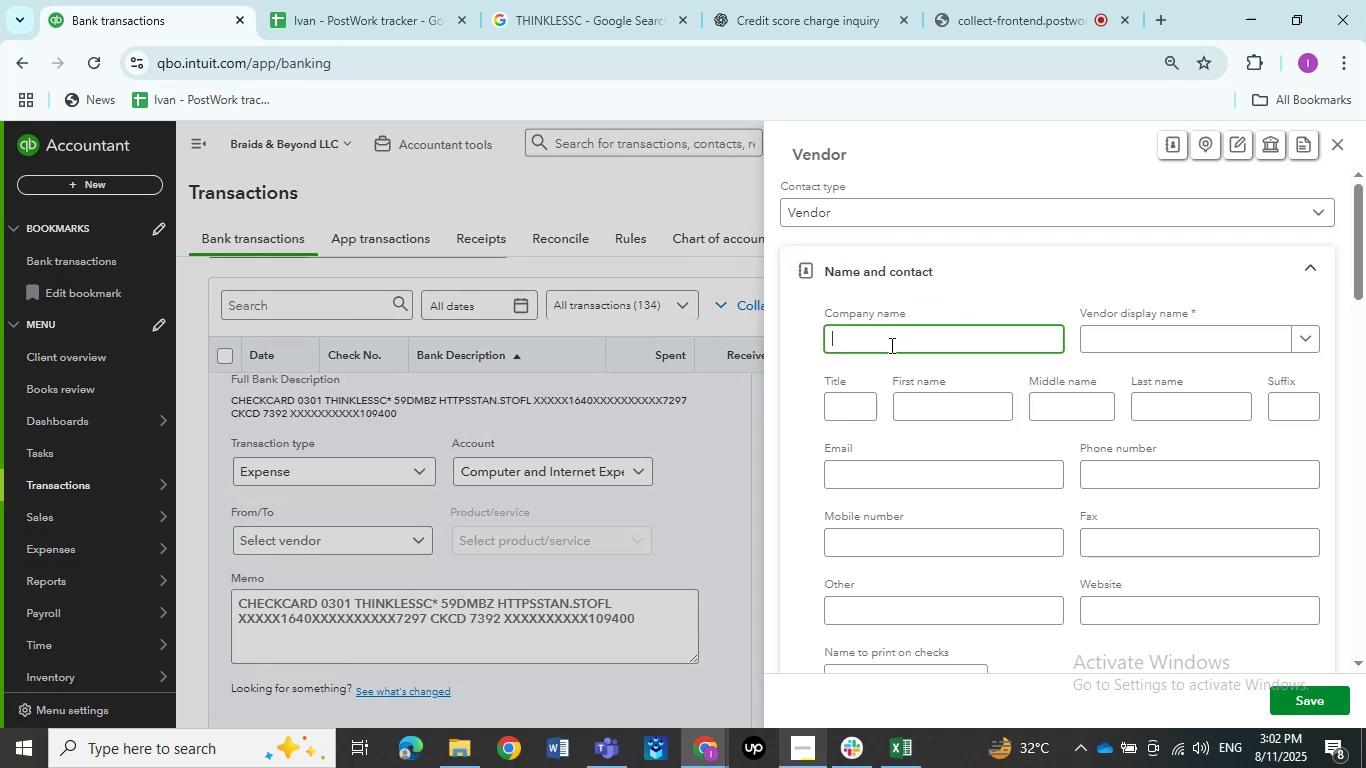 
key(Control+V)
 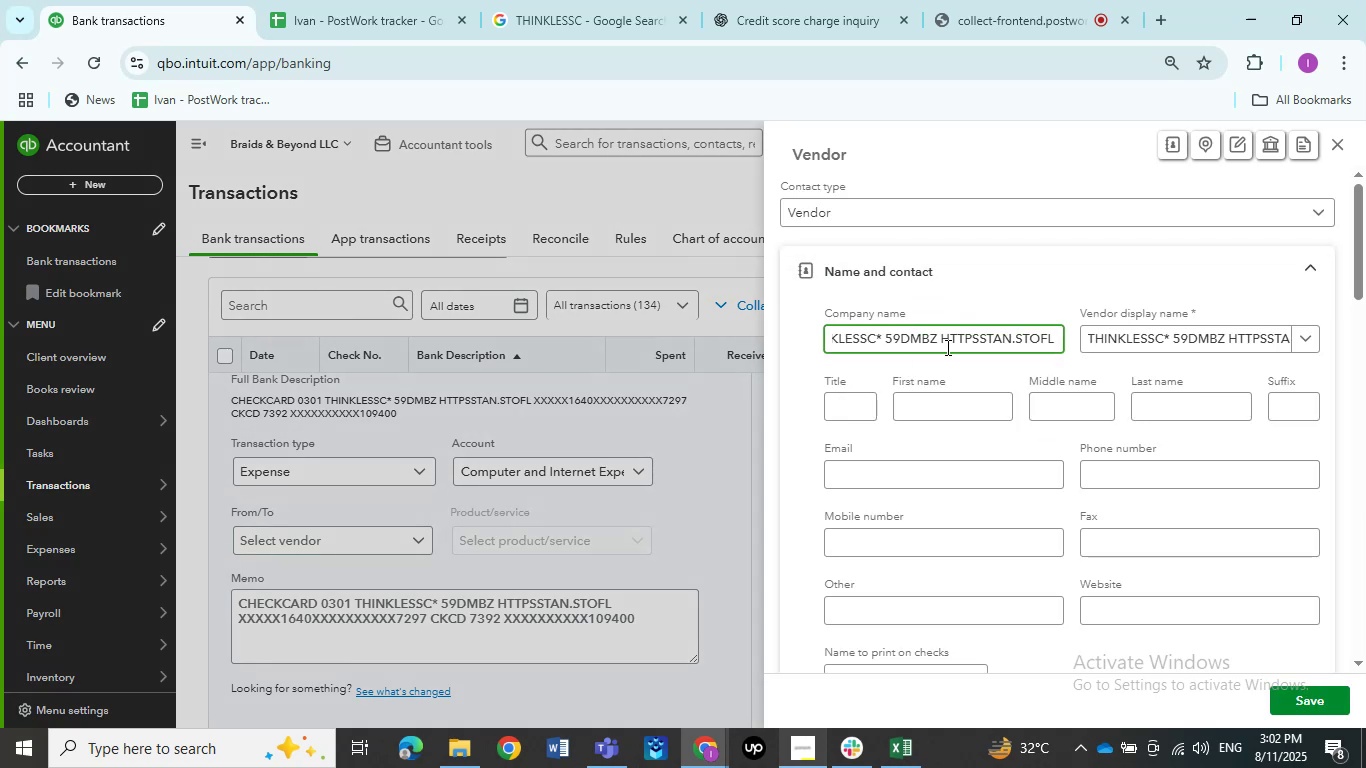 
left_click_drag(start_coordinate=[941, 342], to_coordinate=[874, 338])
 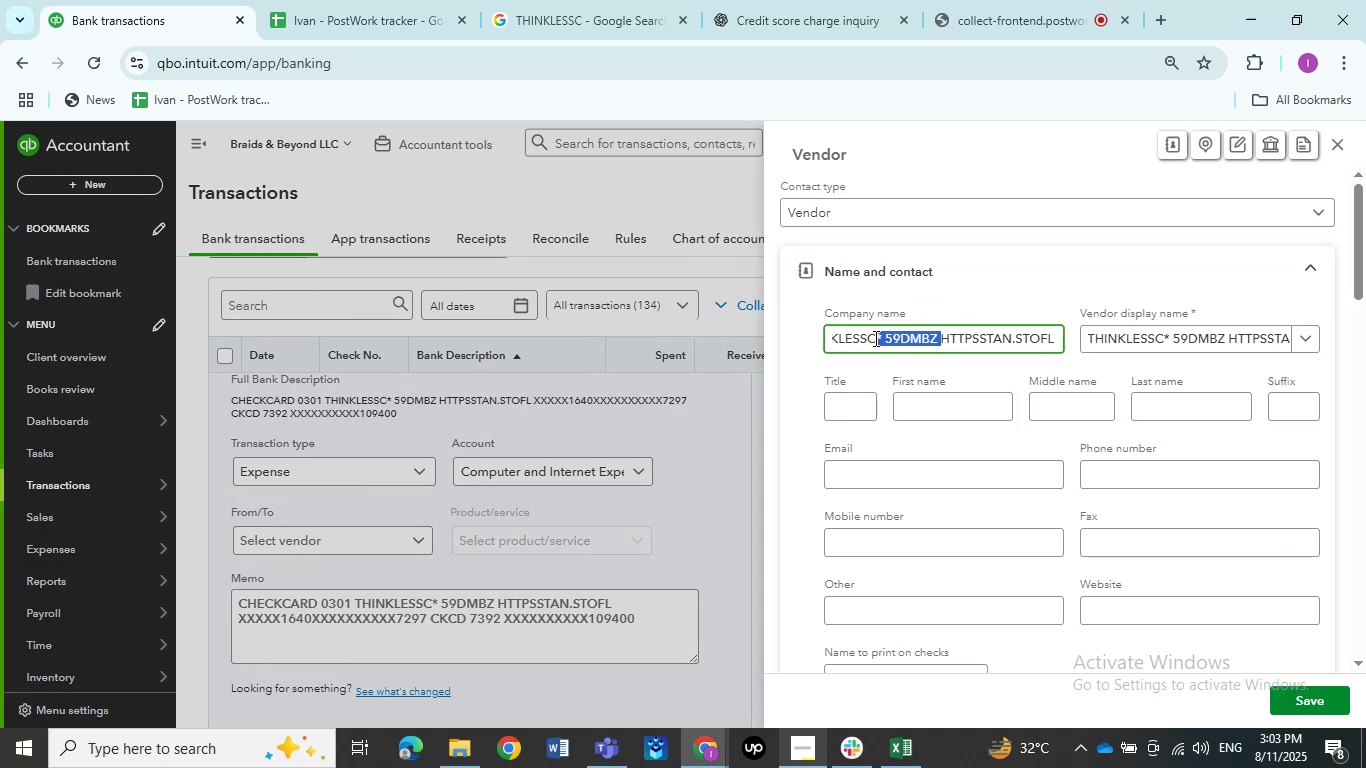 
key(Backspace)
 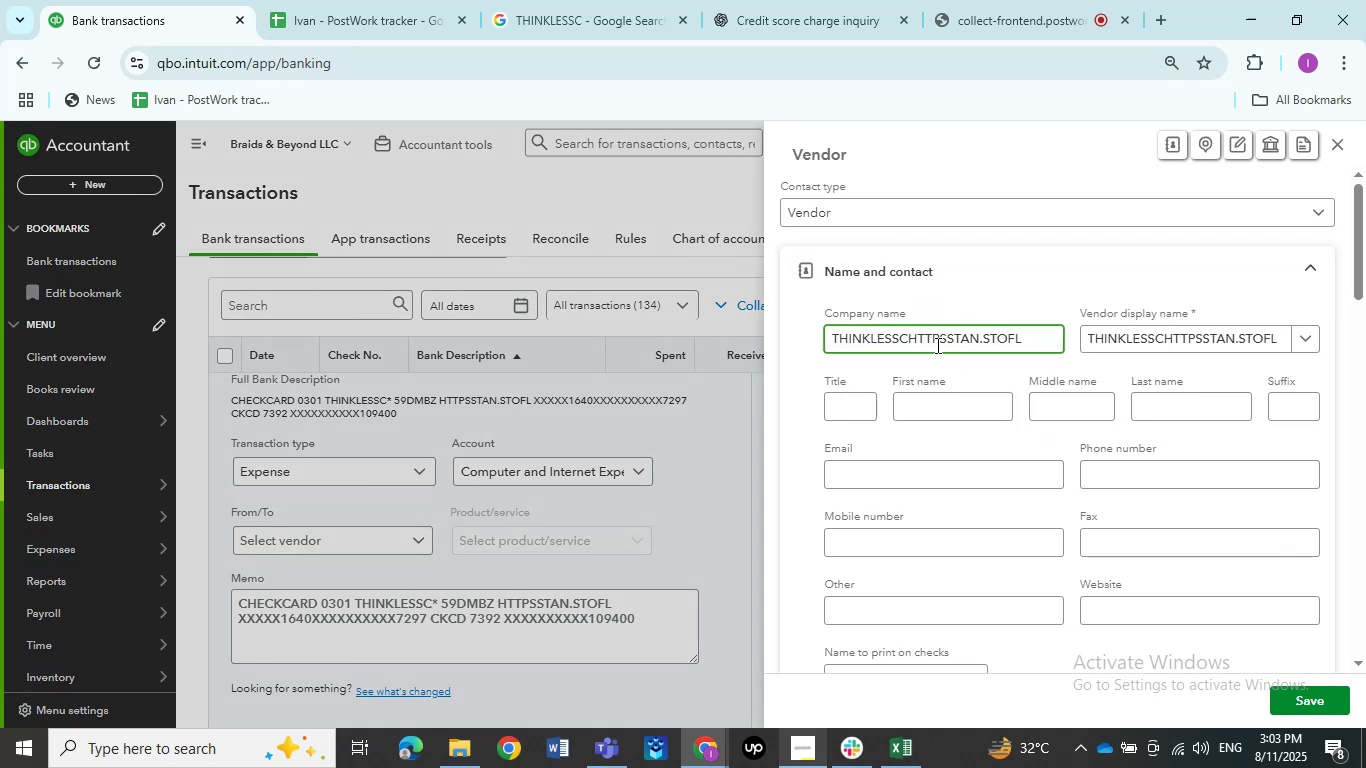 
key(Space)
 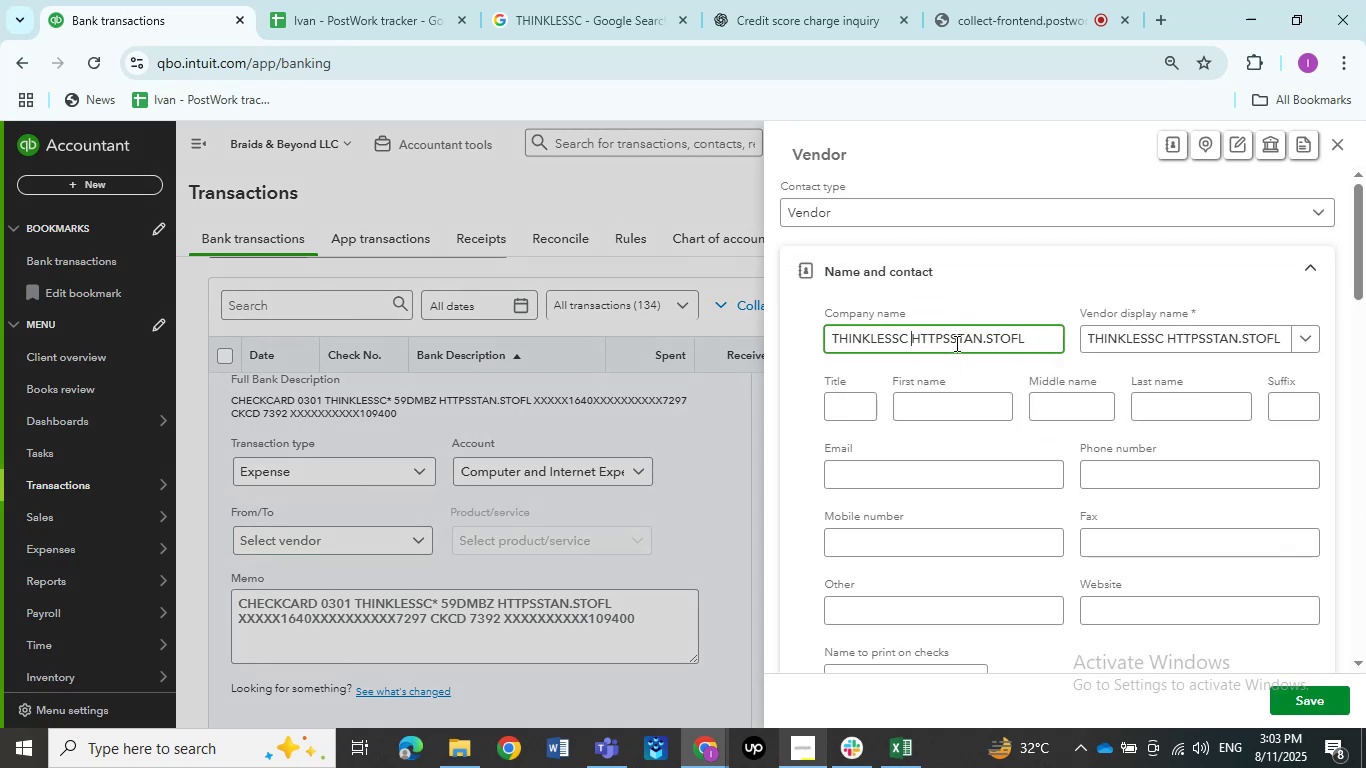 
left_click_drag(start_coordinate=[953, 340], to_coordinate=[911, 342])
 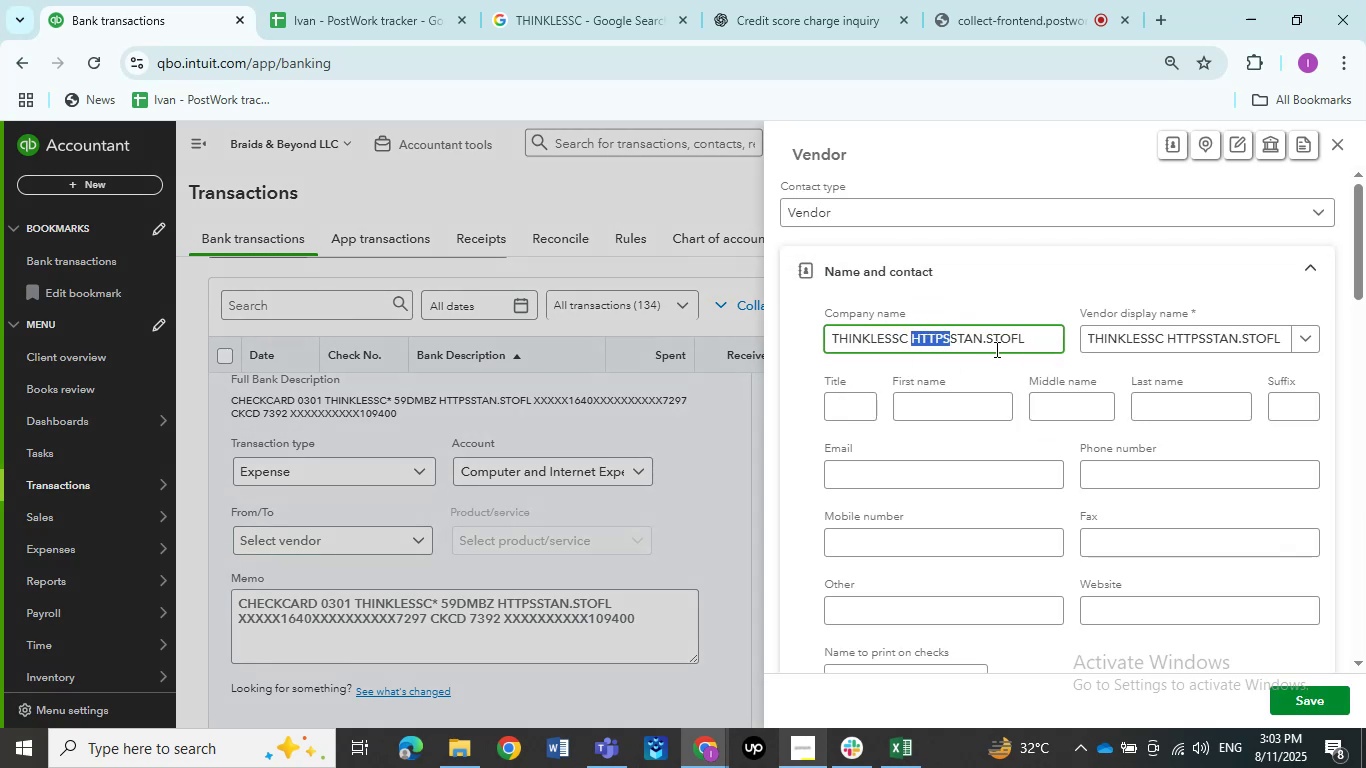 
key(Backspace)
 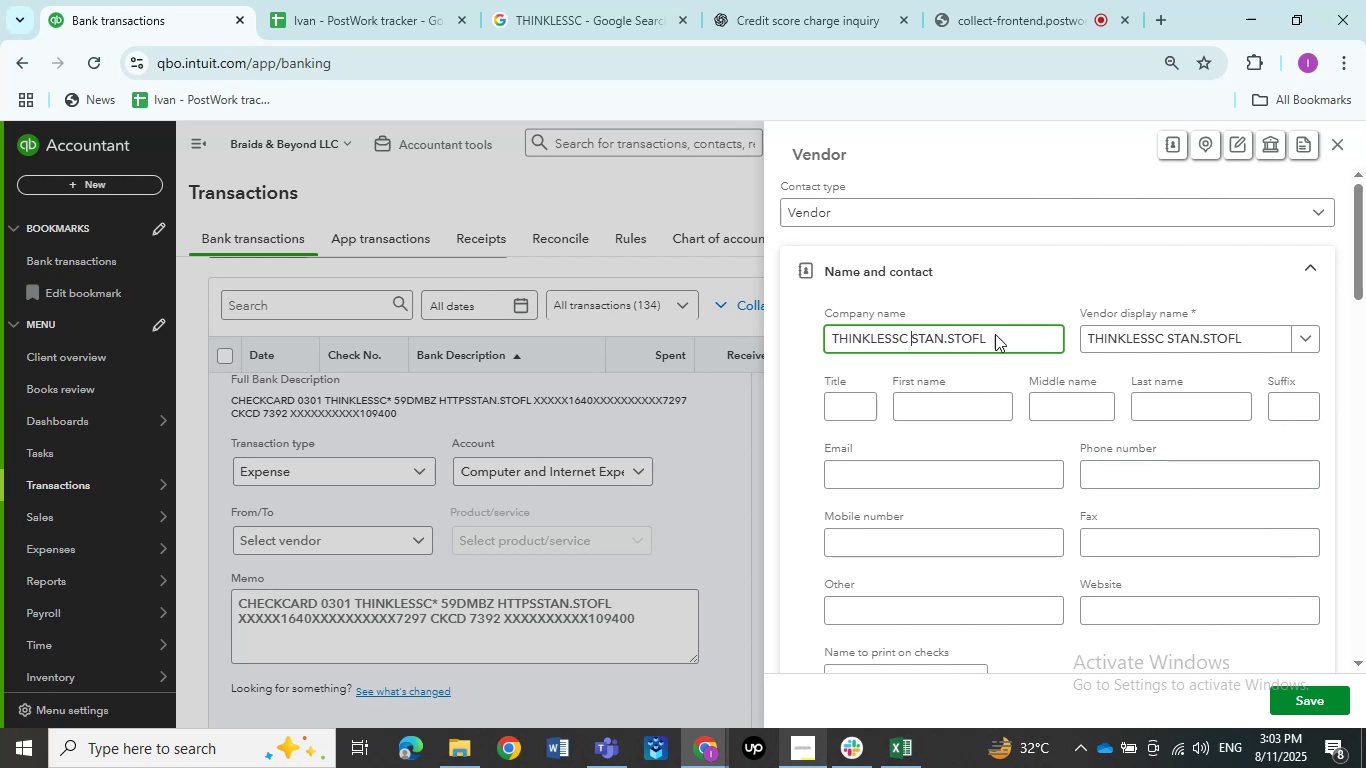 
left_click([1286, 701])
 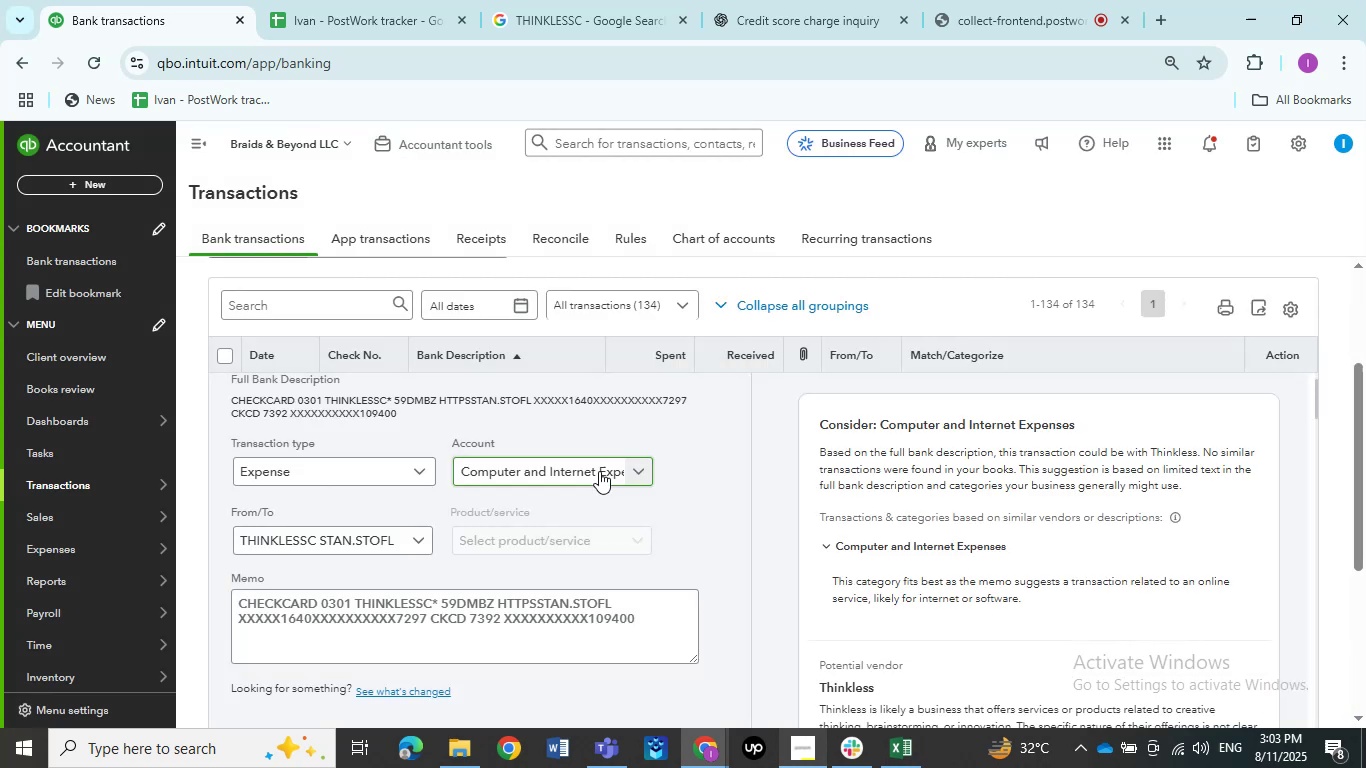 
left_click([599, 471])
 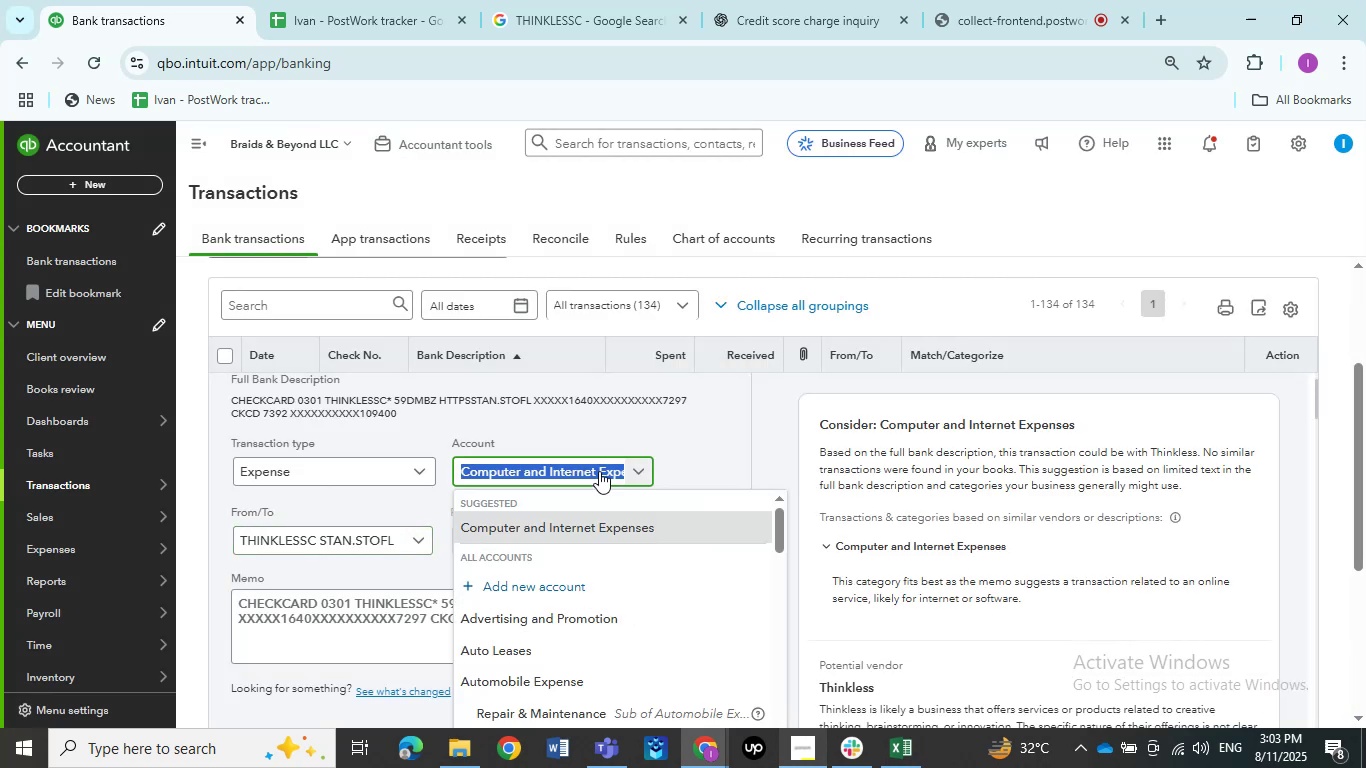 
type(Ask my)
 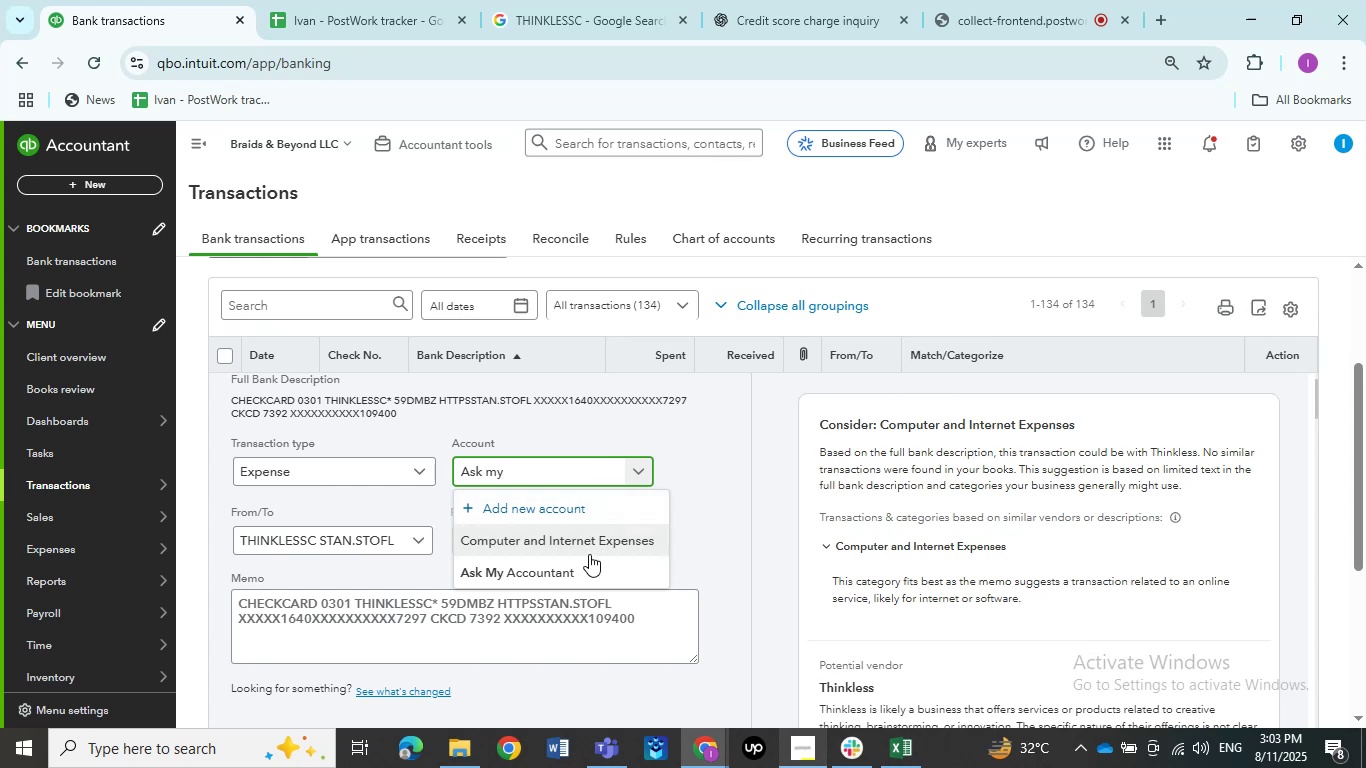 
left_click([581, 569])
 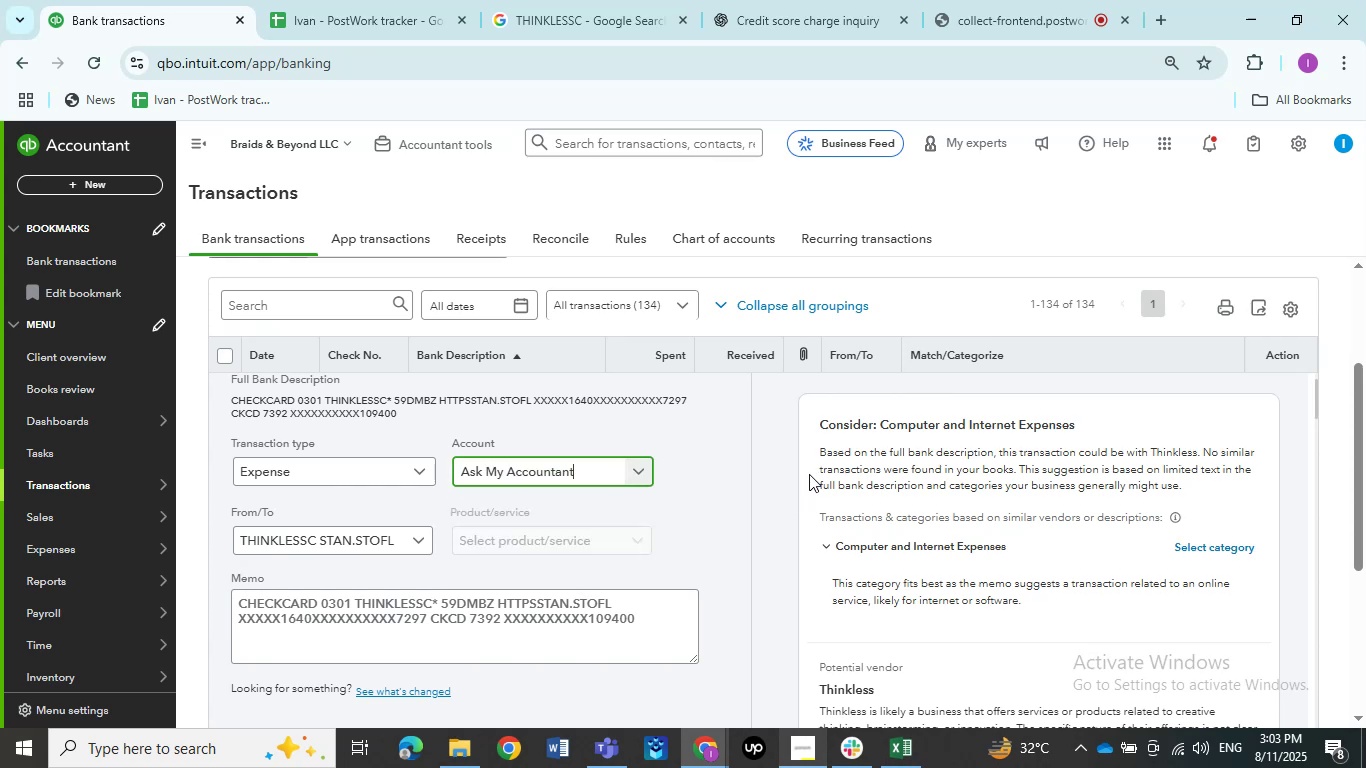 
scroll: coordinate [703, 484], scroll_direction: down, amount: 2.0
 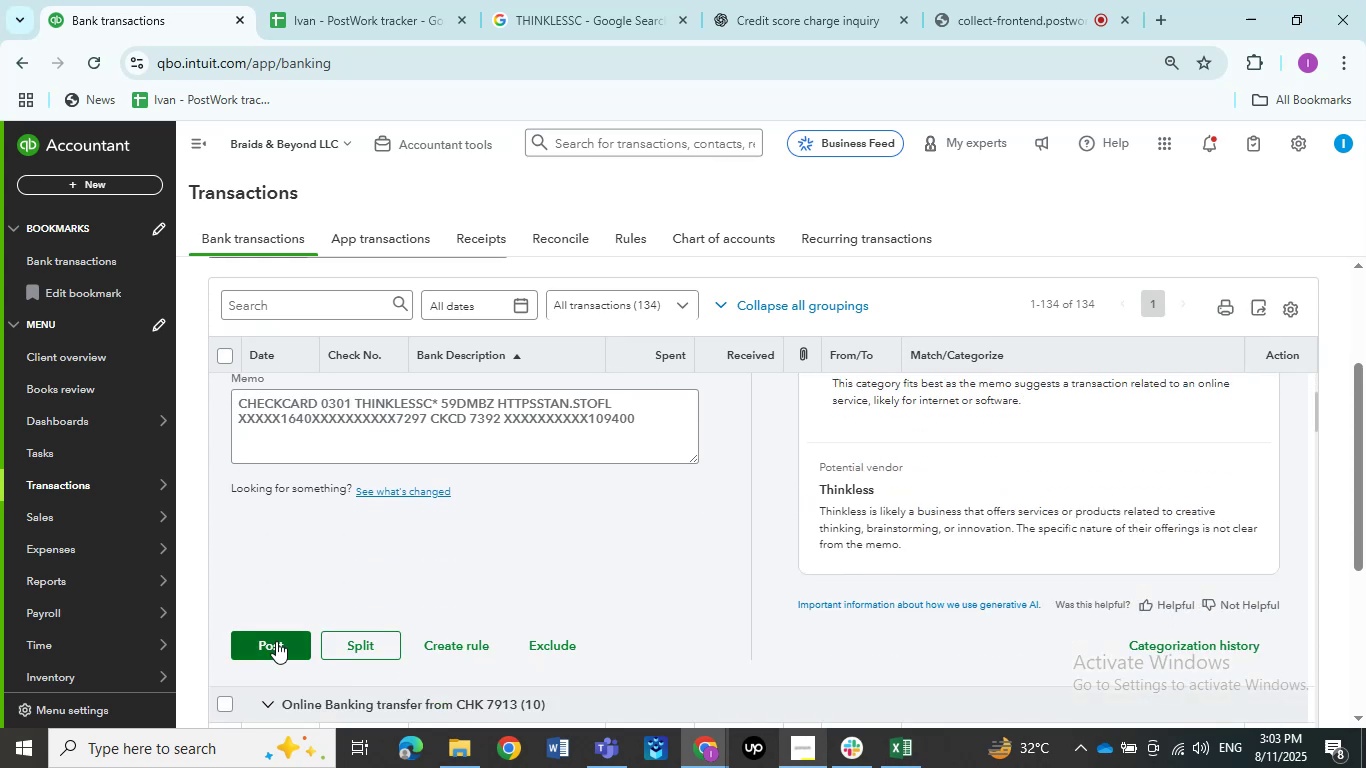 
left_click([276, 641])
 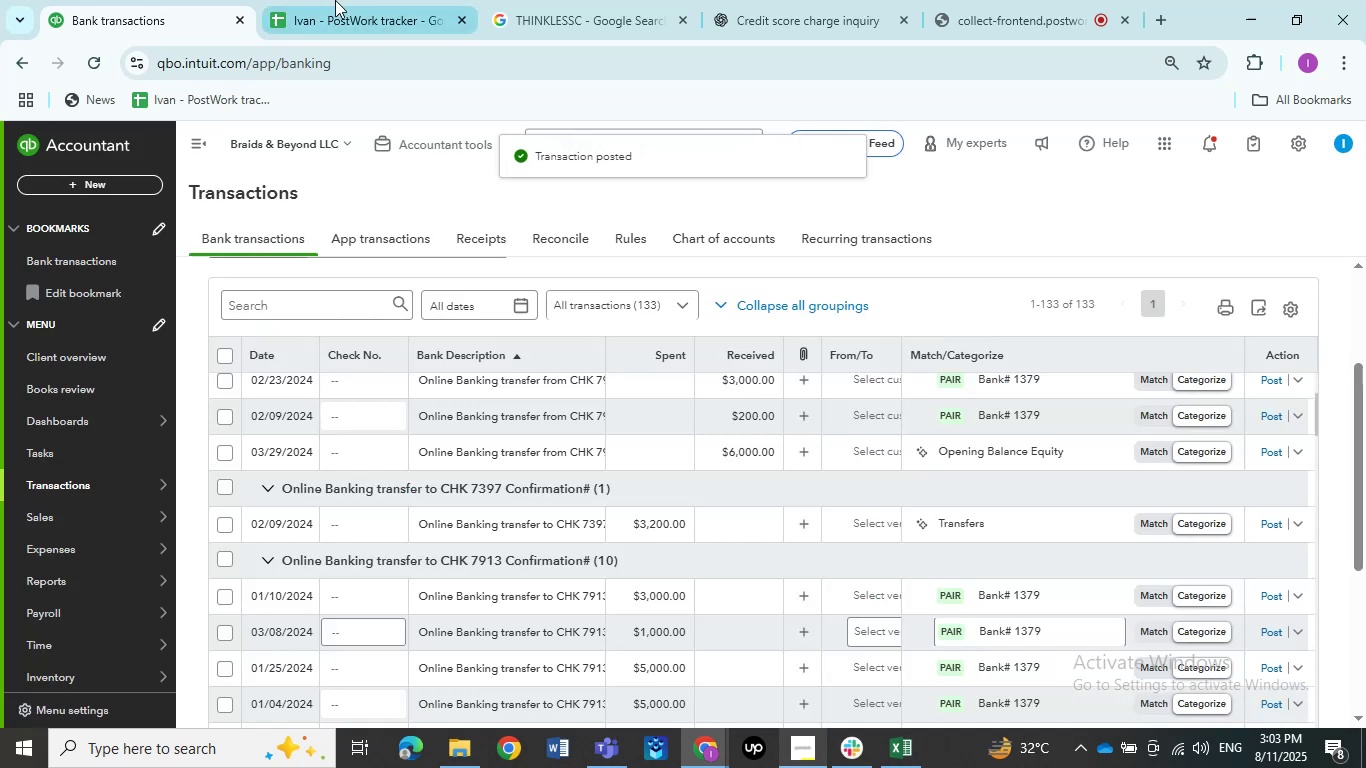 
wait(6.41)
 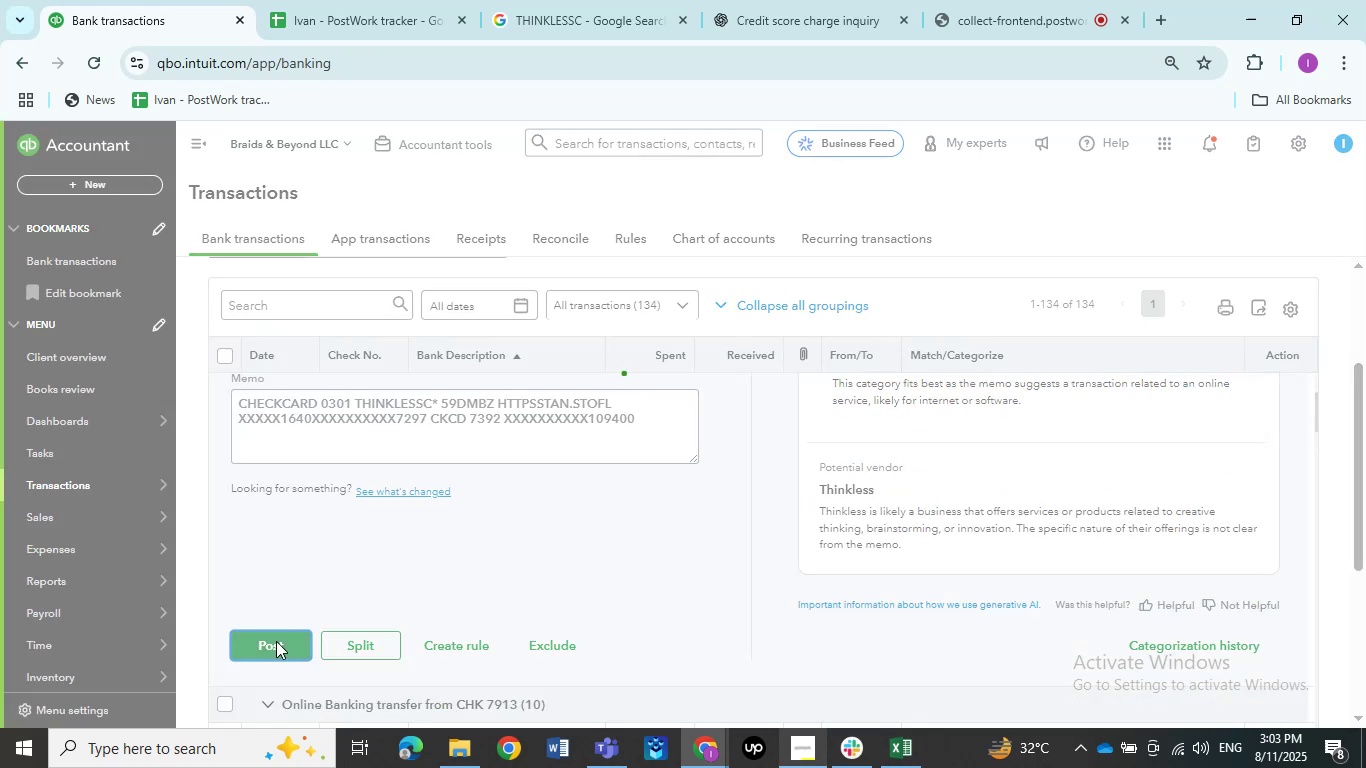 
left_click([335, 0])
 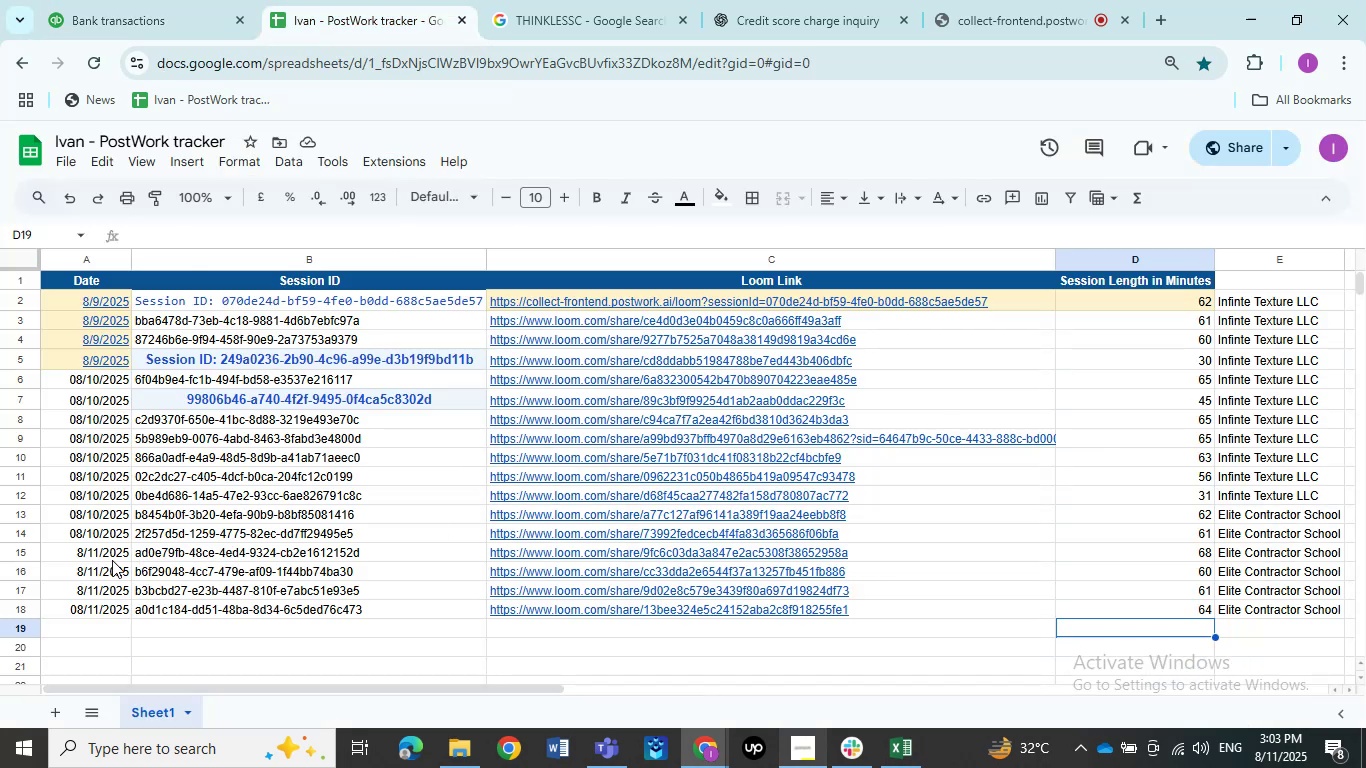 
wait(8.53)
 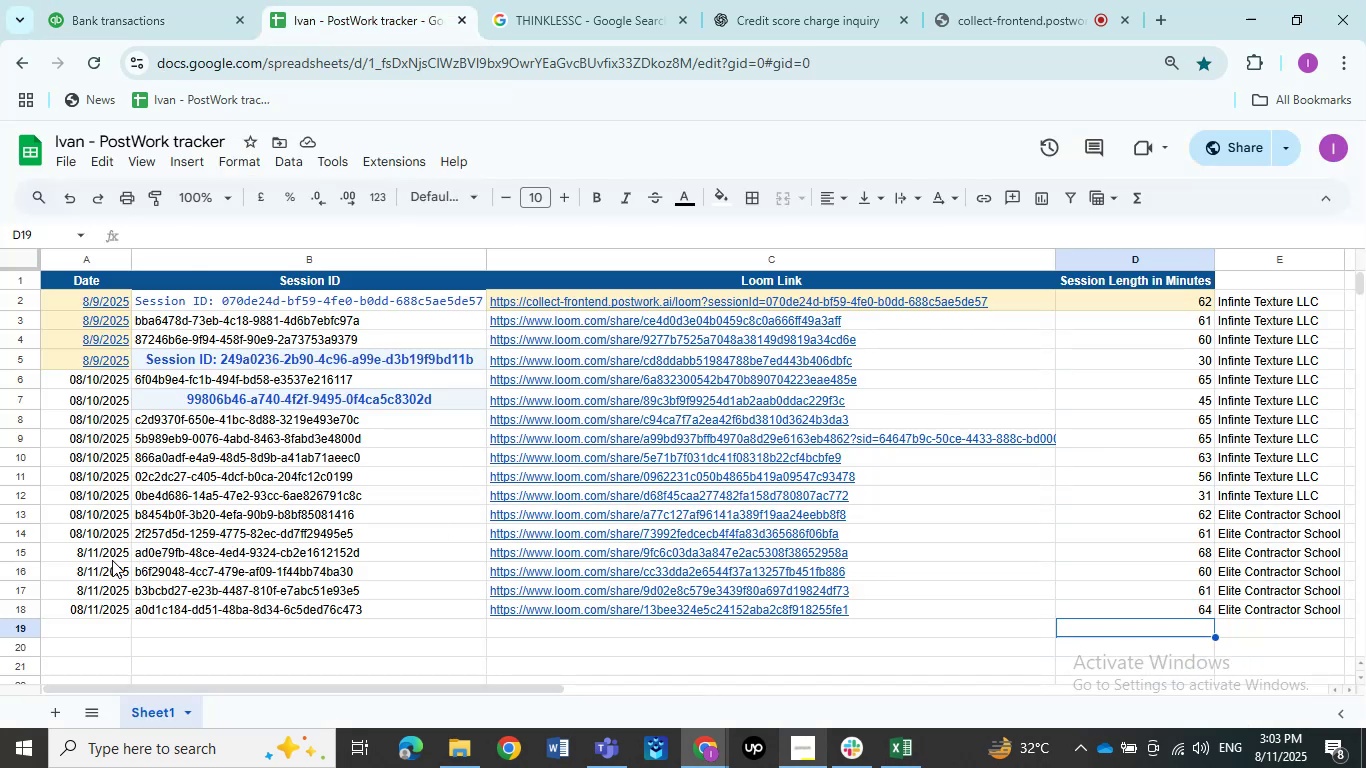 
left_click([301, 583])
 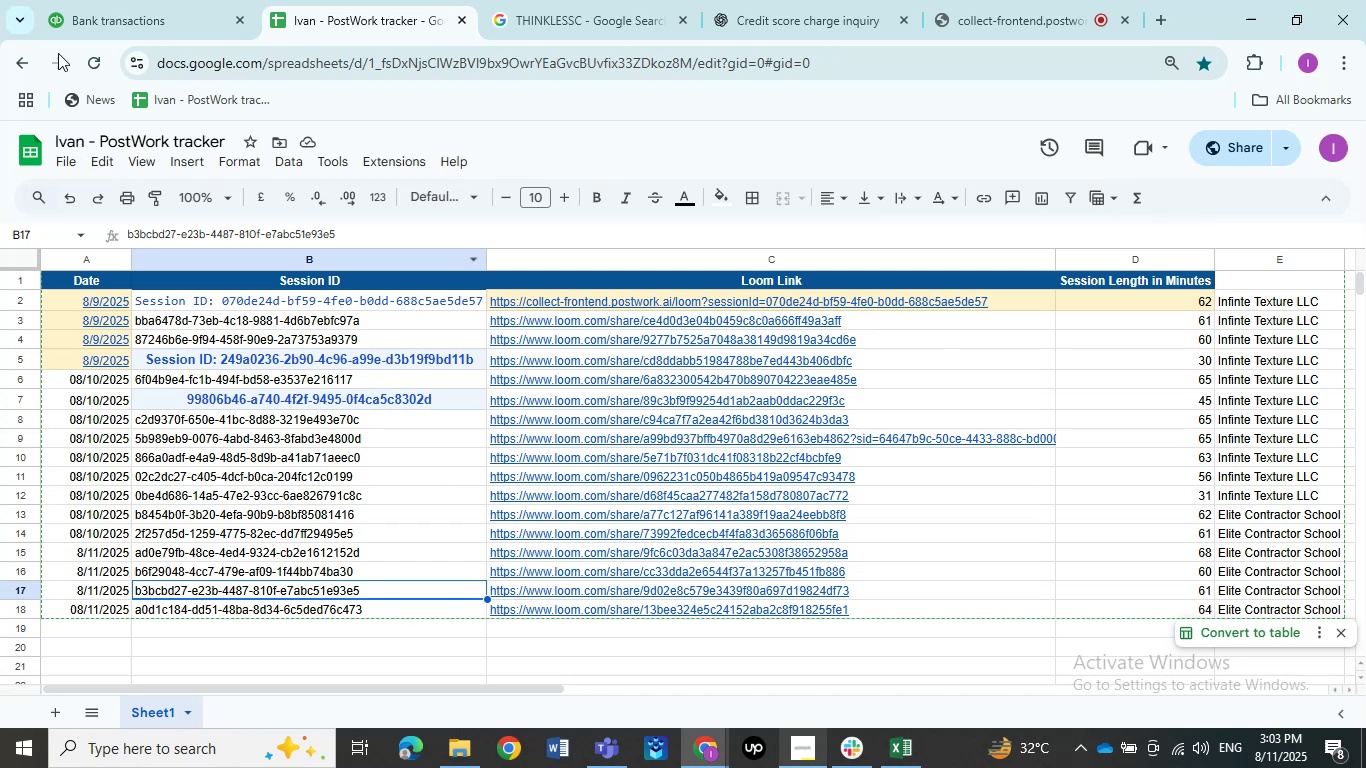 
left_click([131, 0])
 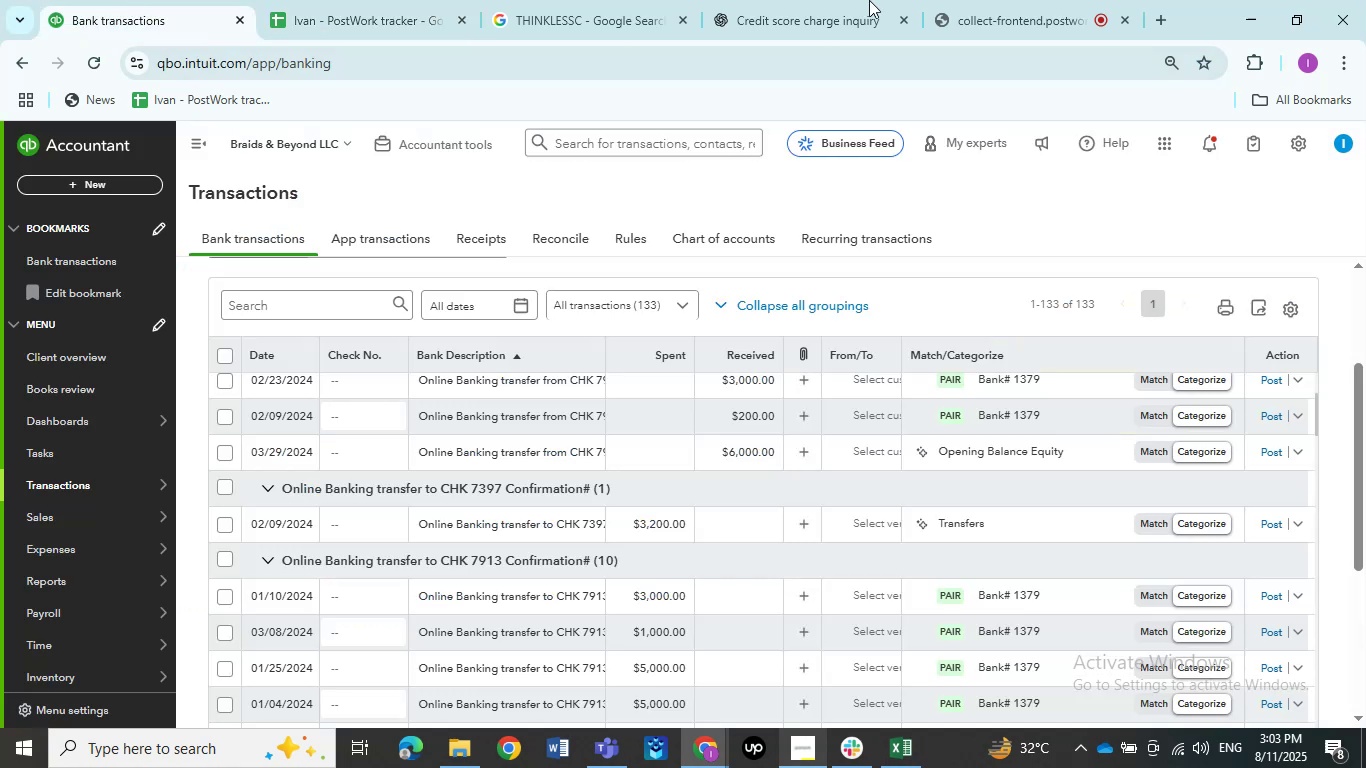 
left_click([984, 0])
 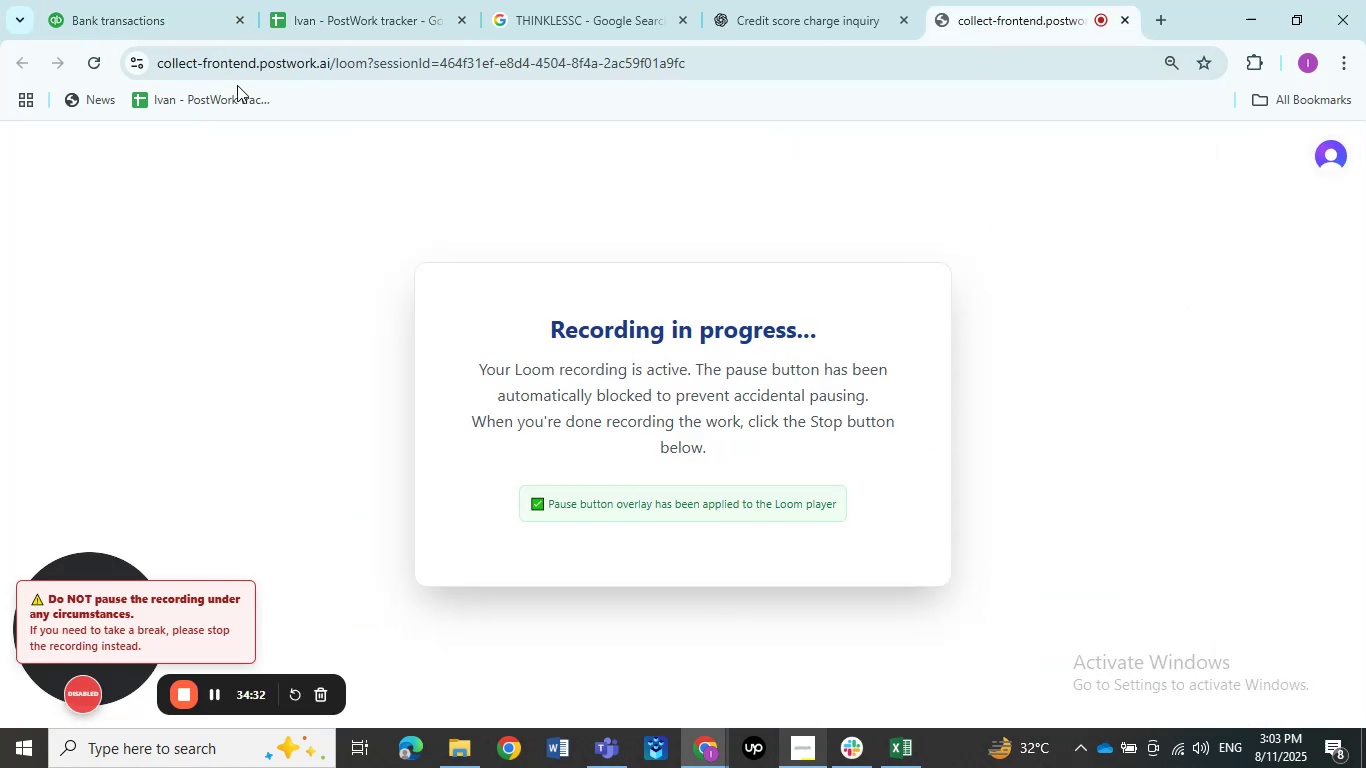 
left_click([174, 7])
 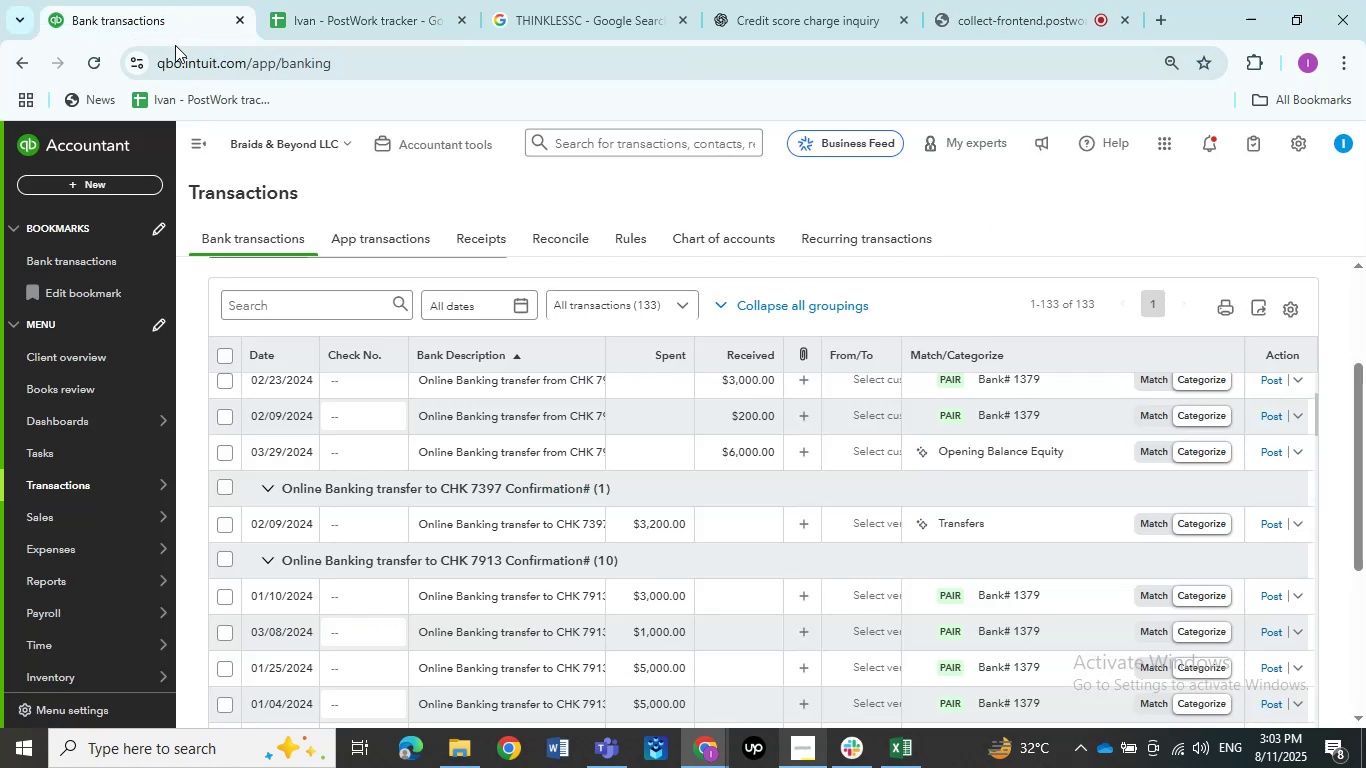 
wait(9.58)
 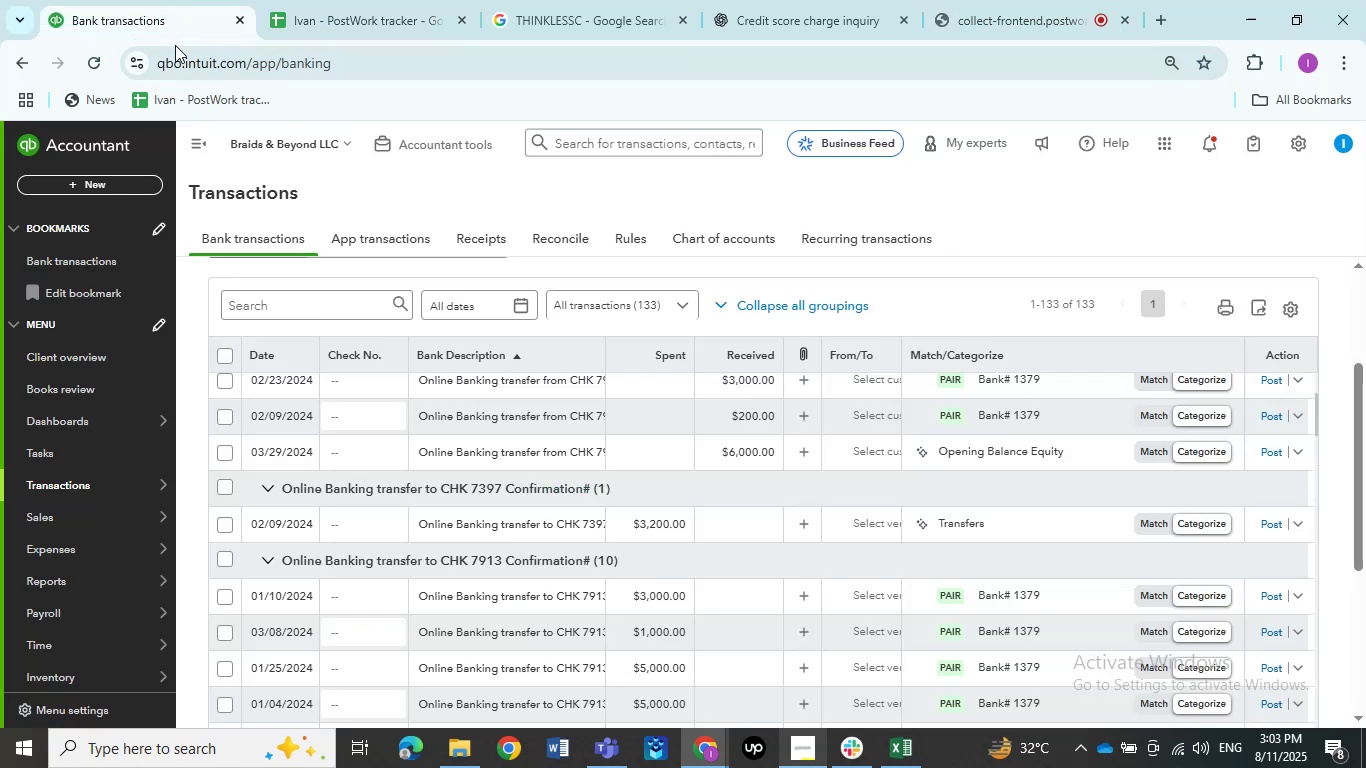 
mouse_move([506, 40])
 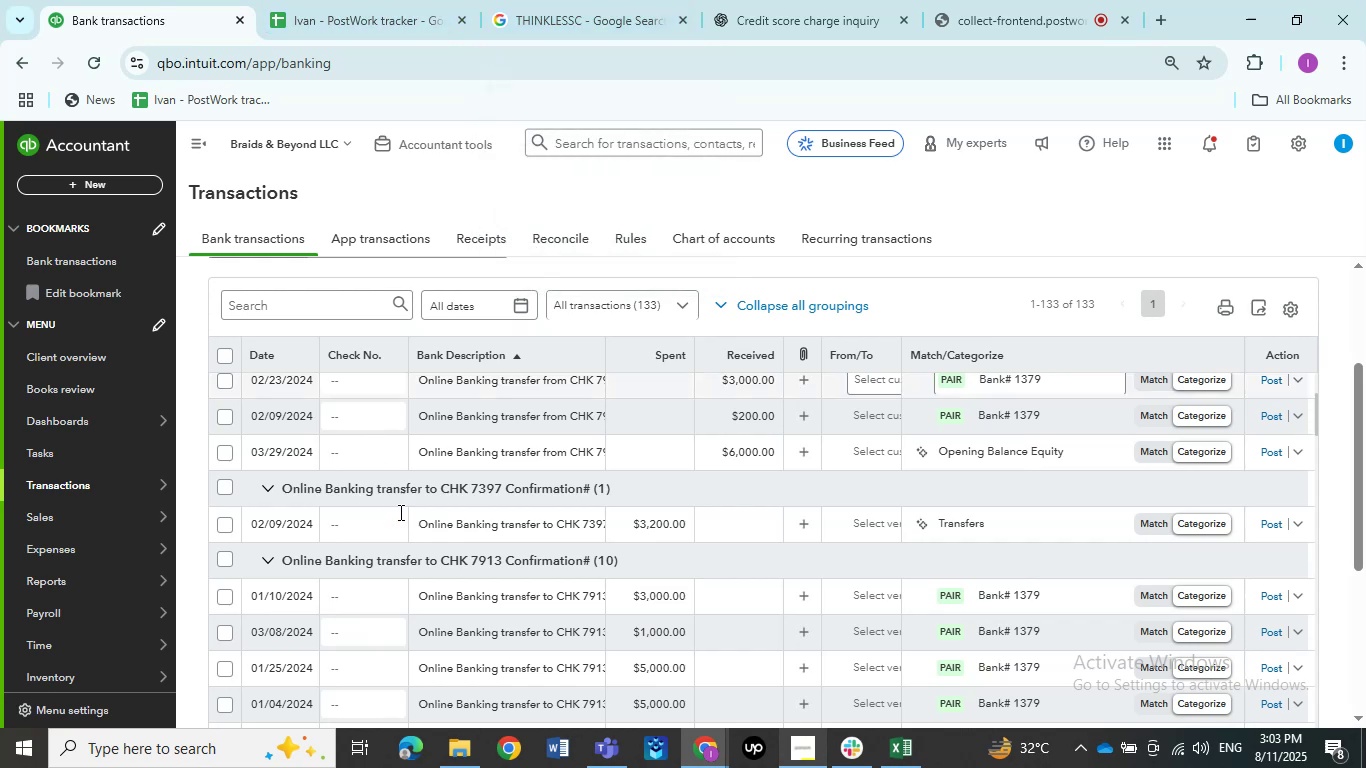 
scroll: coordinate [629, 488], scroll_direction: up, amount: 19.0
 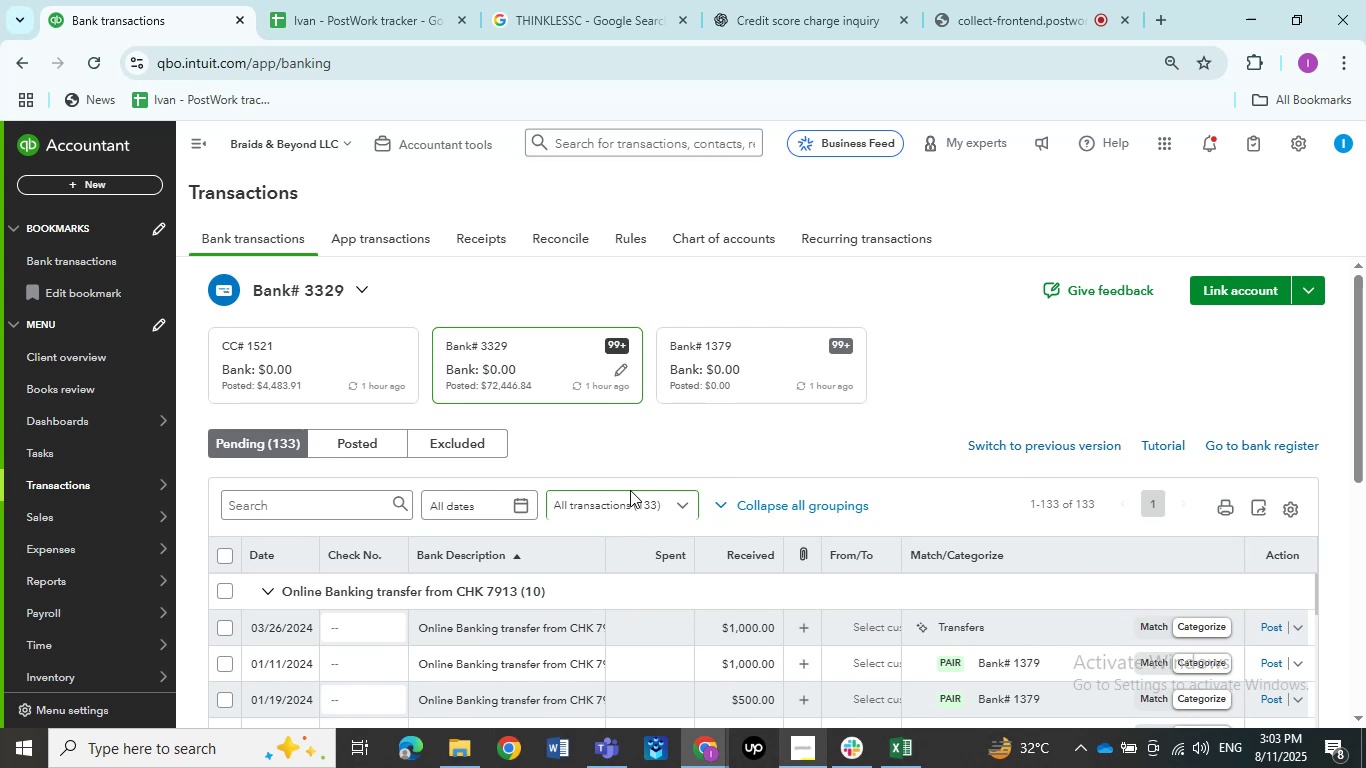 
scroll: coordinate [620, 462], scroll_direction: down, amount: 2.0
 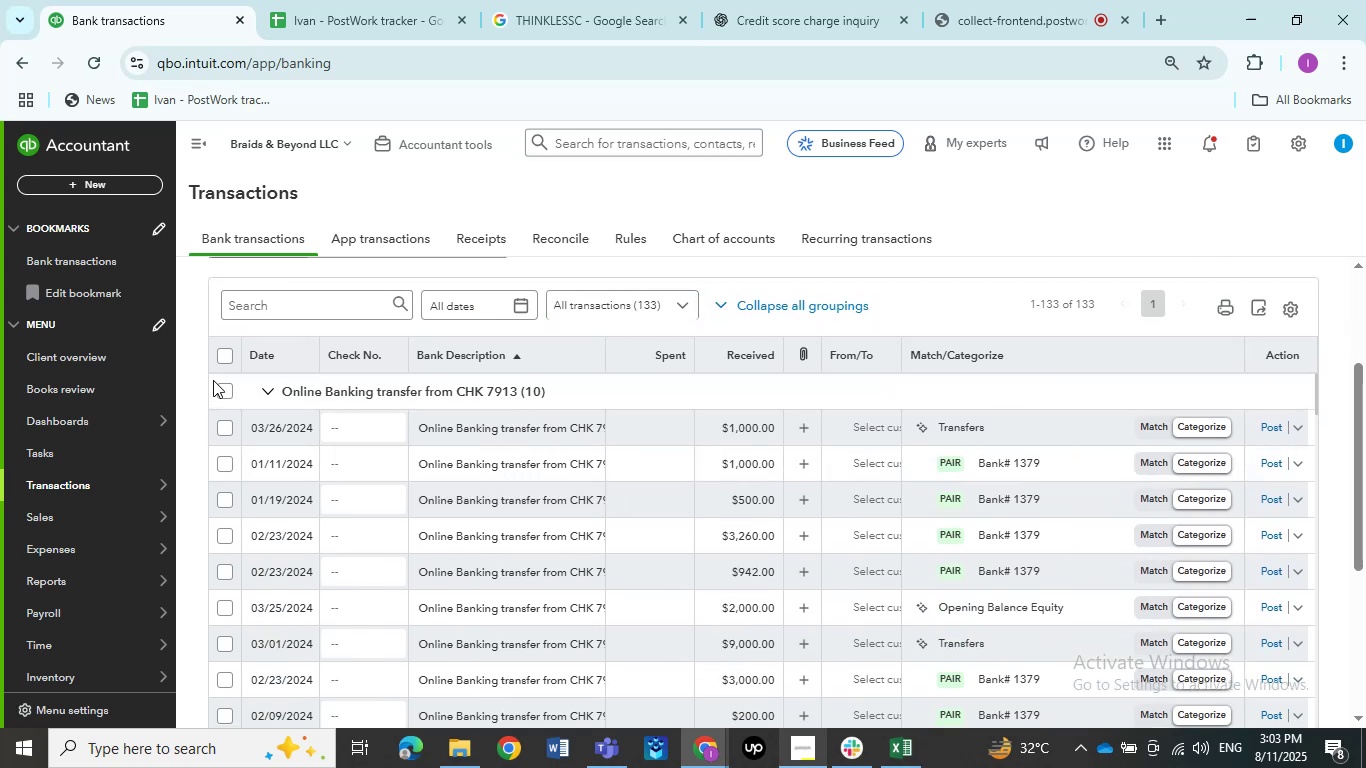 
left_click([225, 391])
 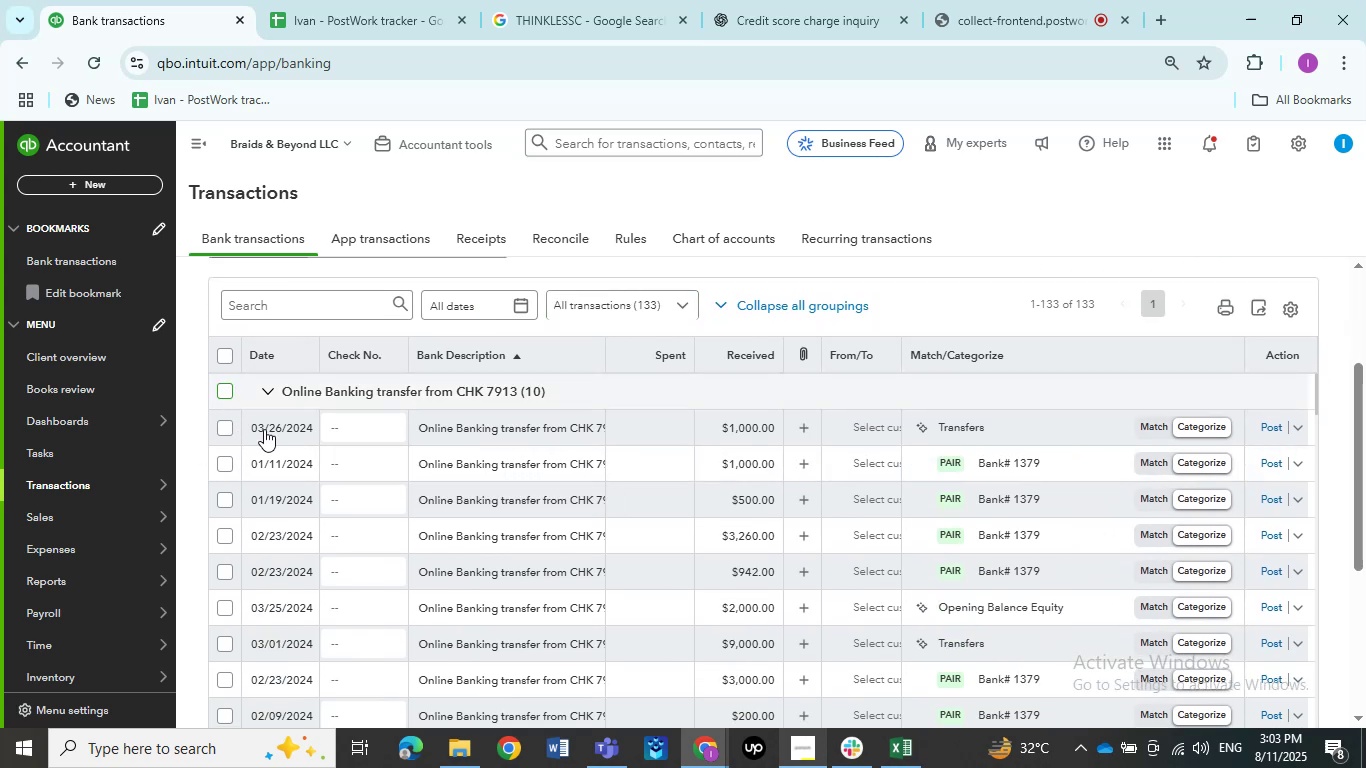 
scroll: coordinate [269, 440], scroll_direction: down, amount: 3.0
 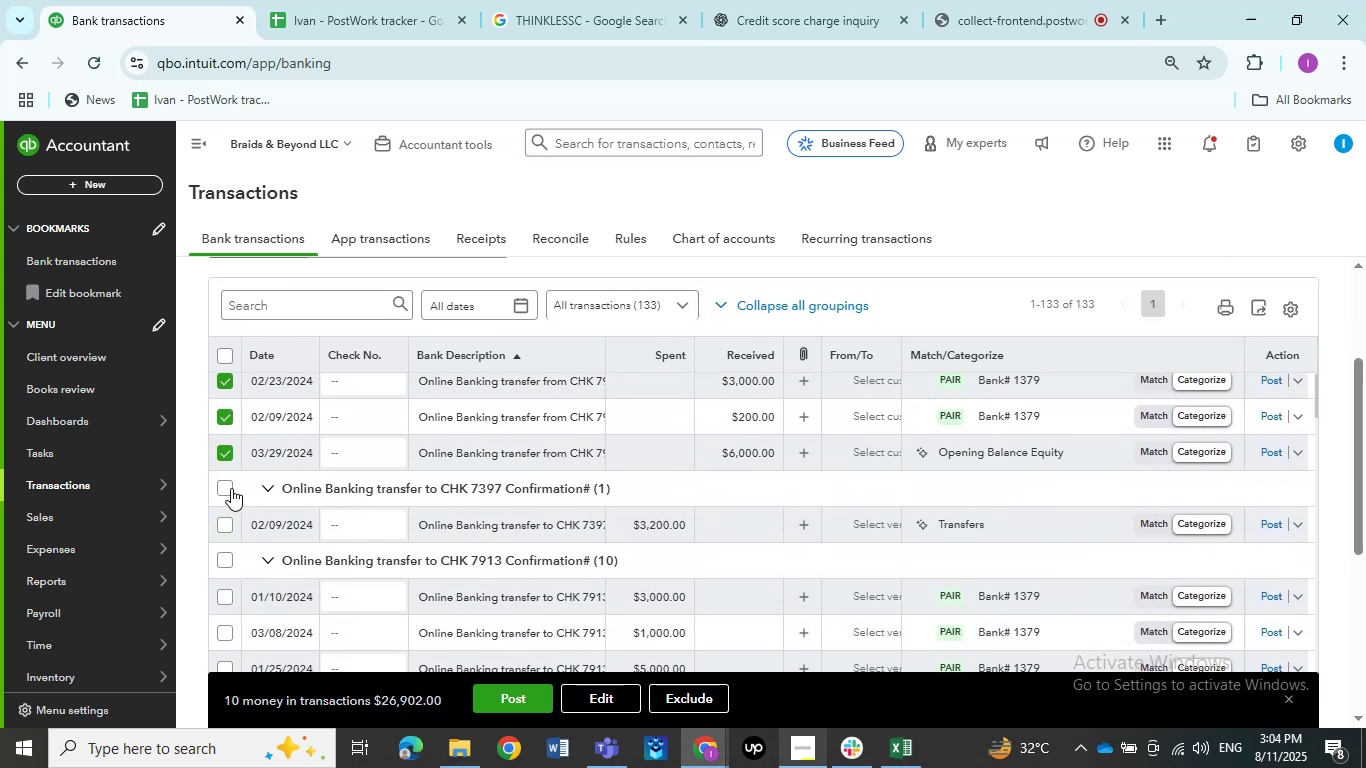 
left_click([229, 488])
 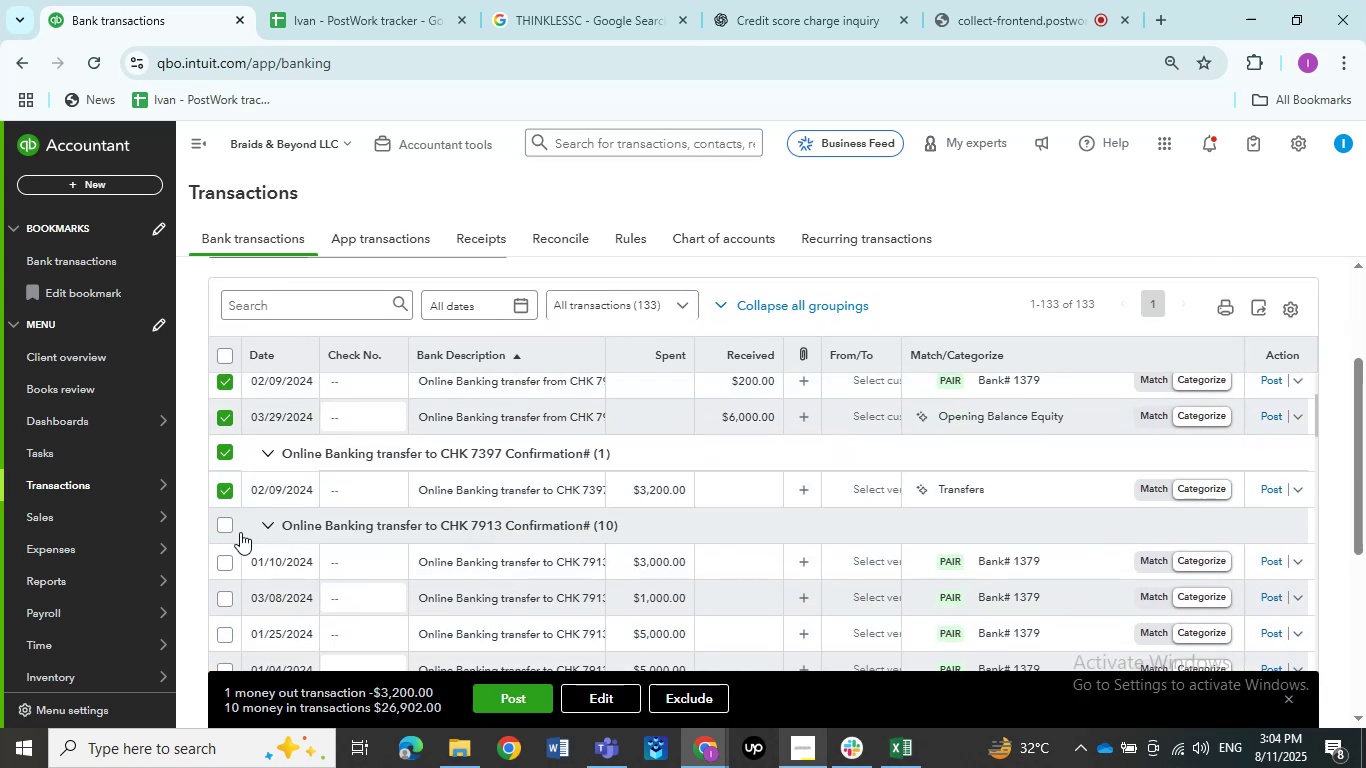 
left_click([228, 531])
 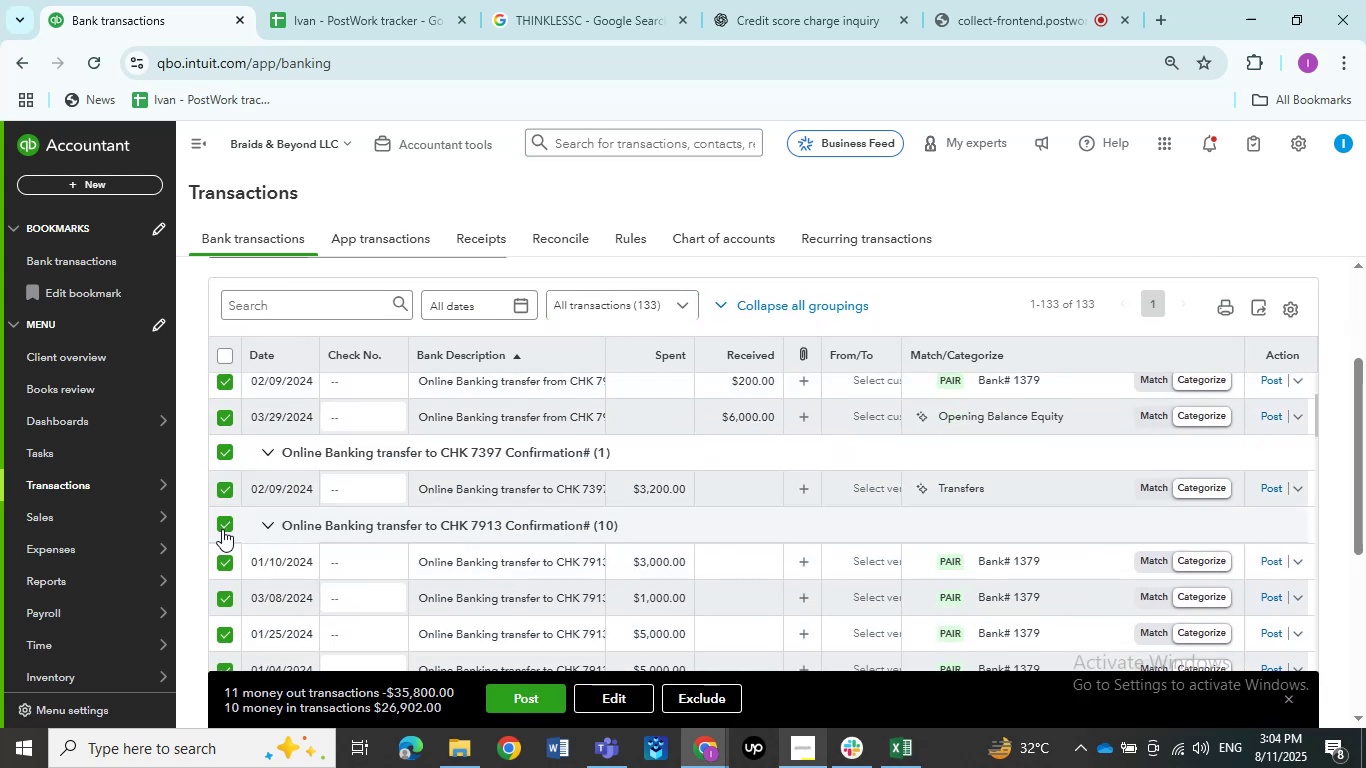 
scroll: coordinate [409, 503], scroll_direction: down, amount: 3.0
 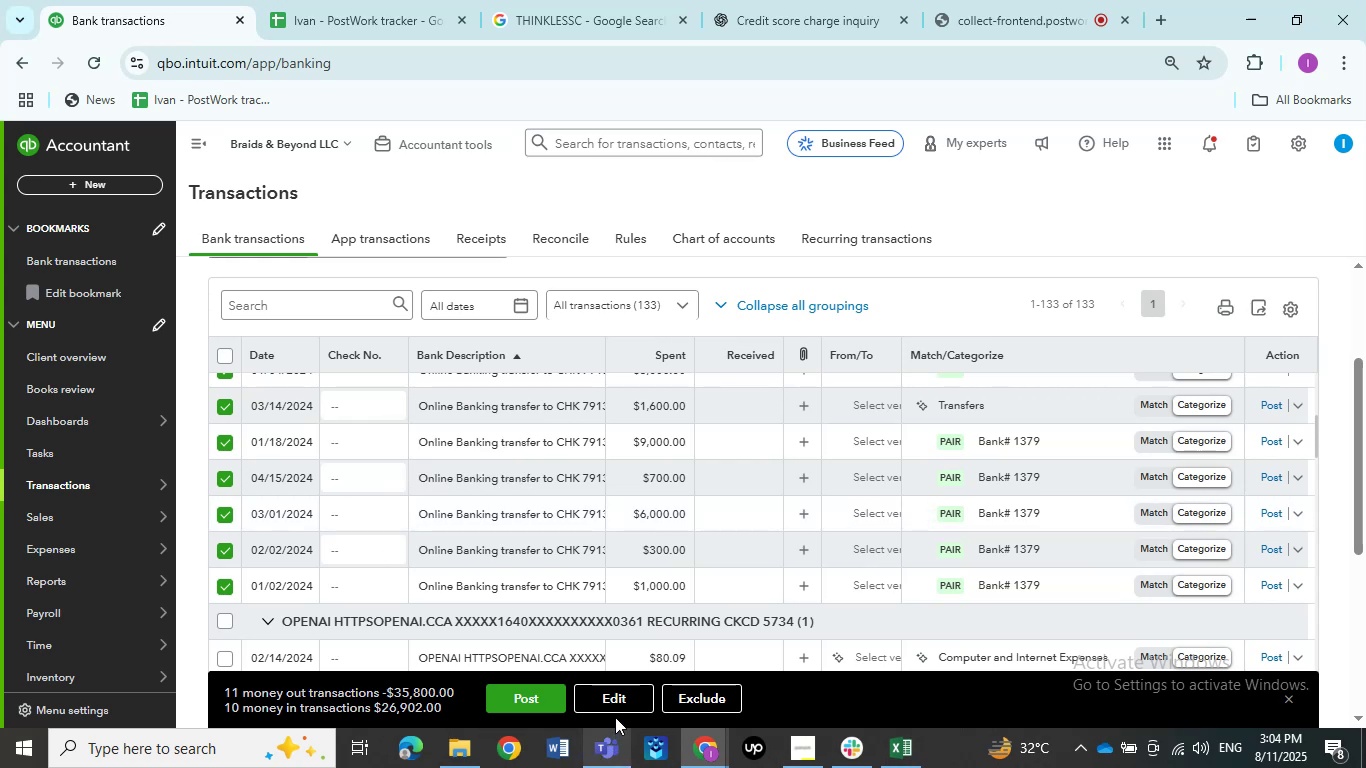 
left_click([617, 707])
 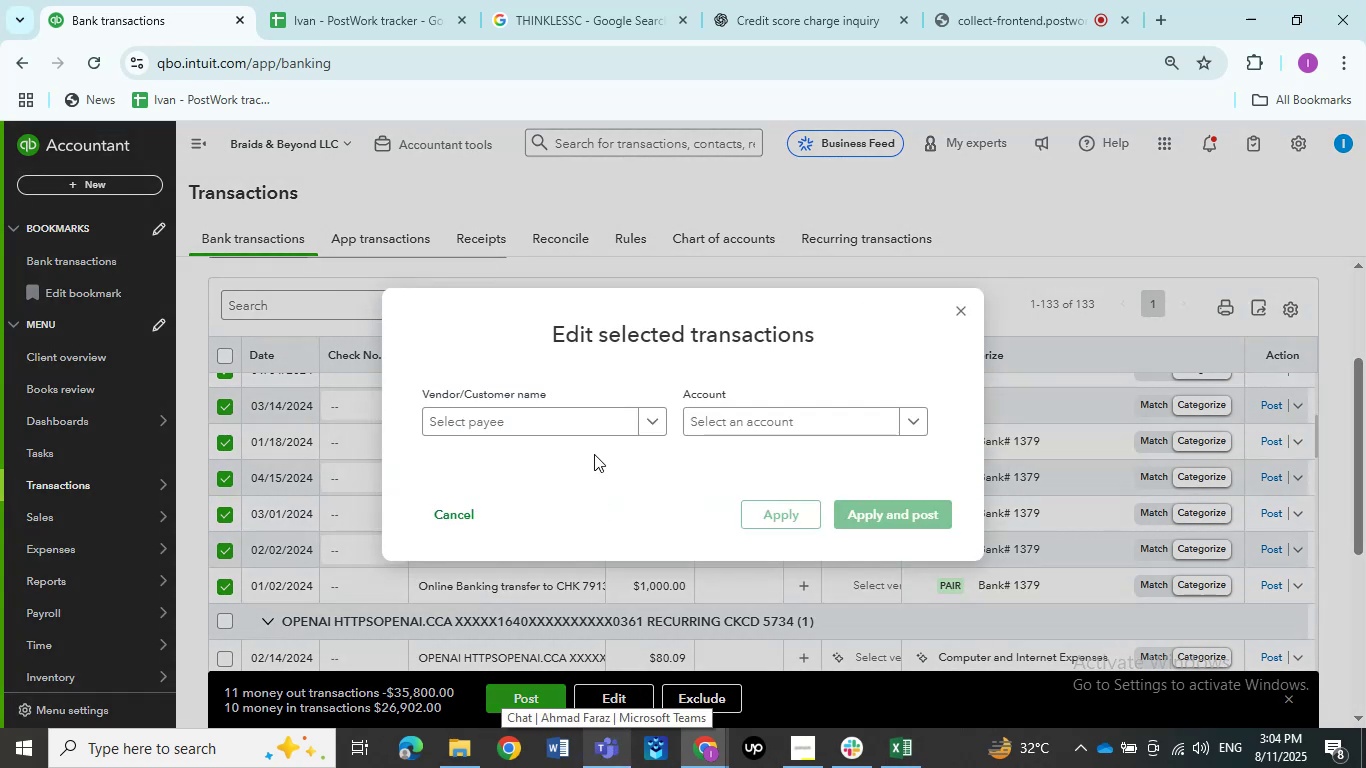 
left_click([584, 429])
 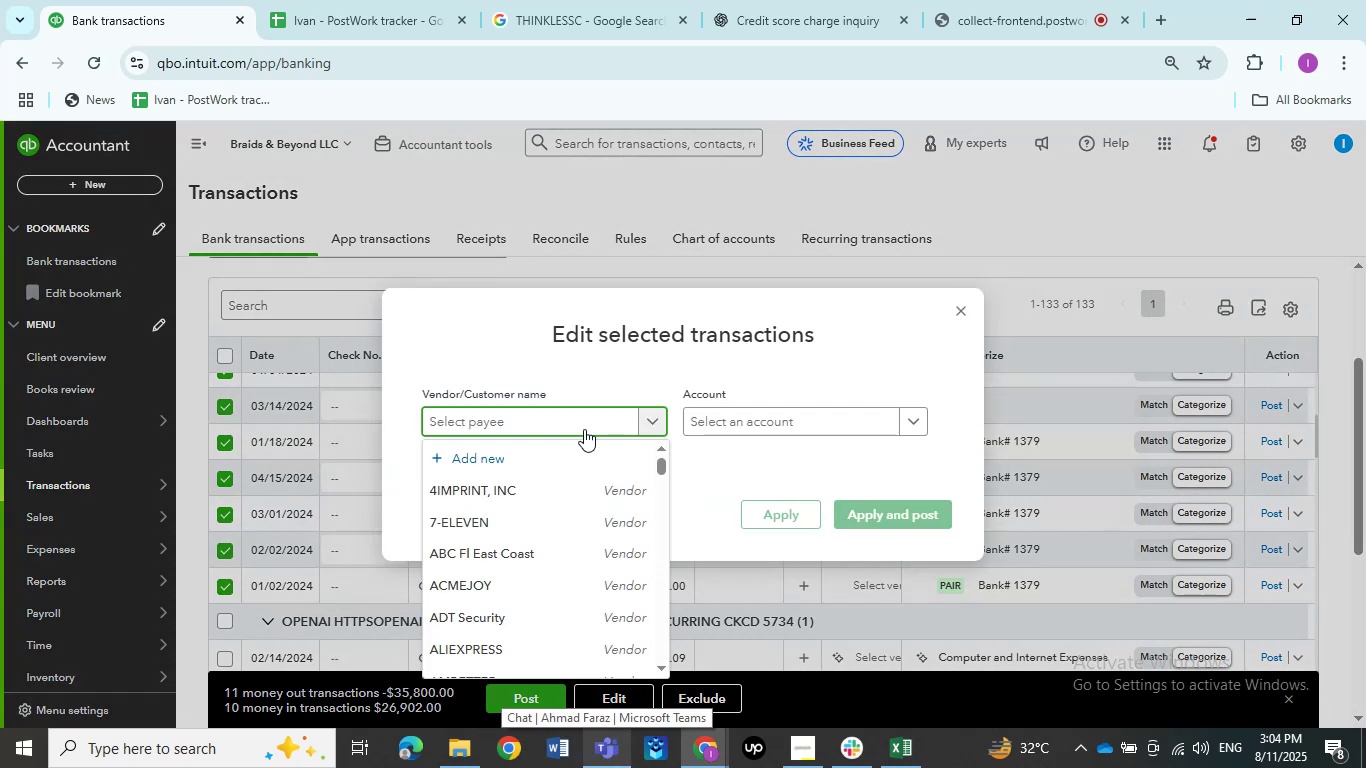 
type(online)
 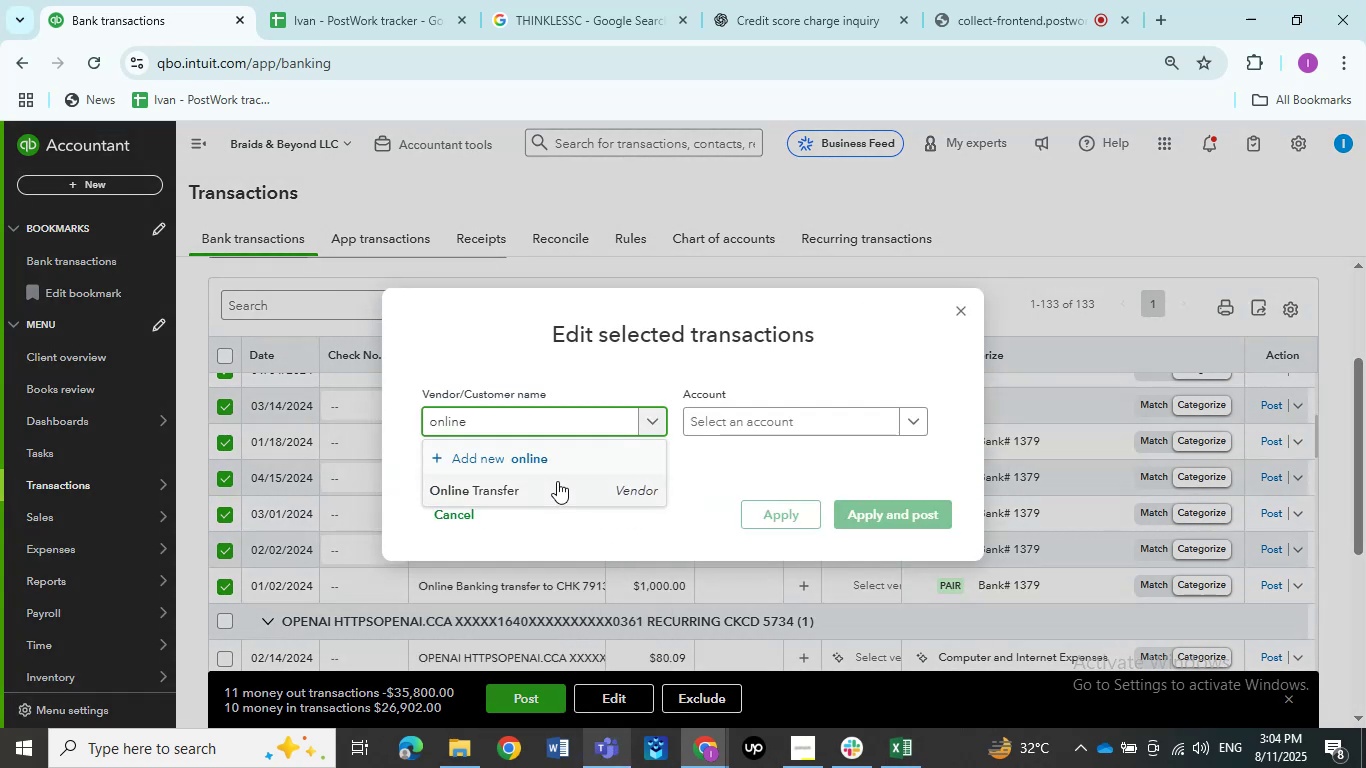 
left_click([549, 495])
 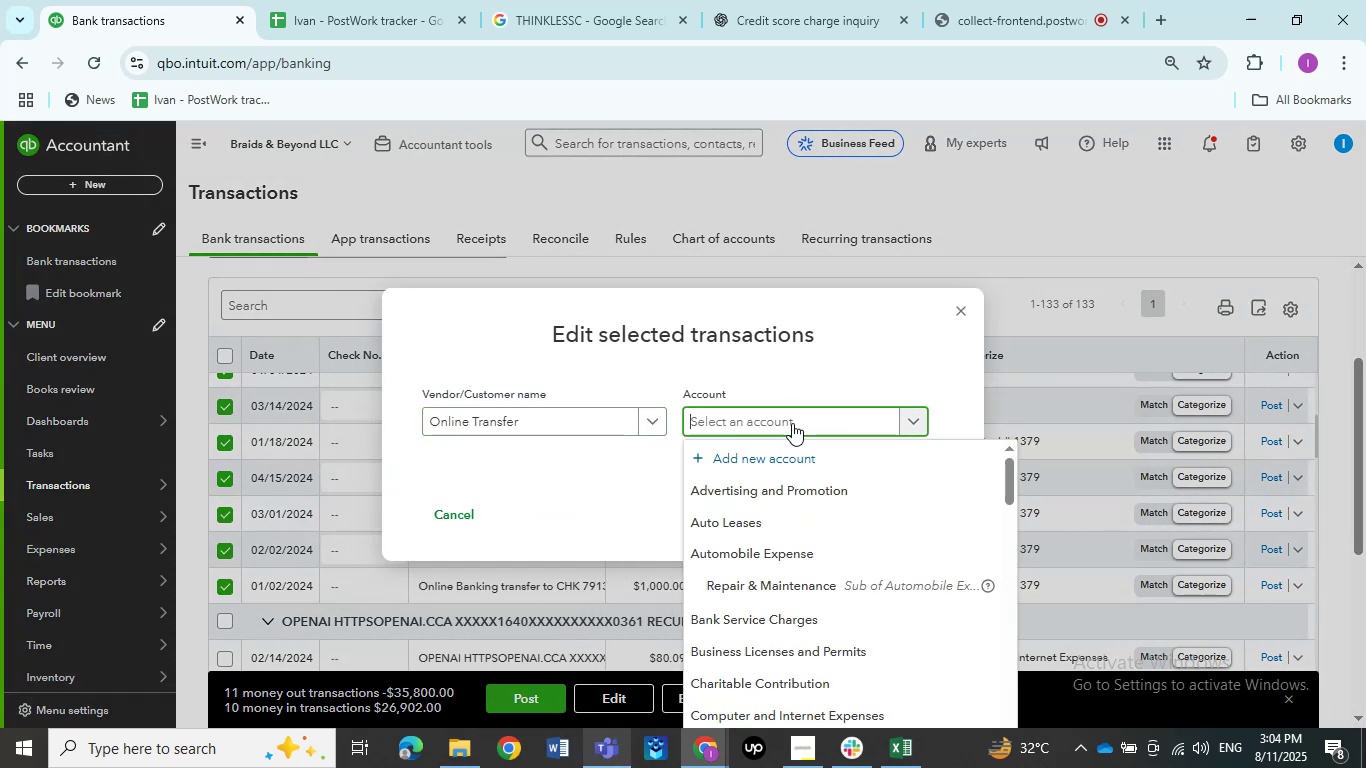 
type(transfer)
 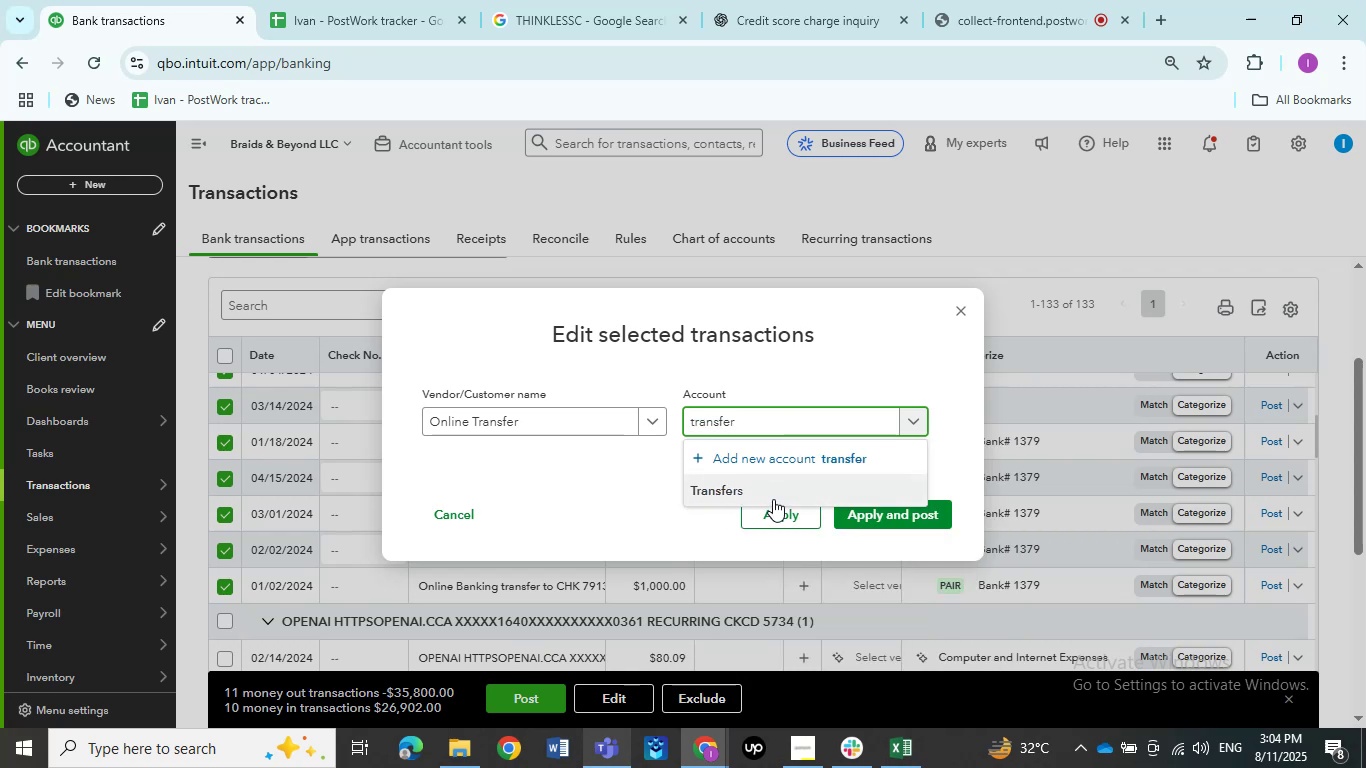 
left_click([773, 499])
 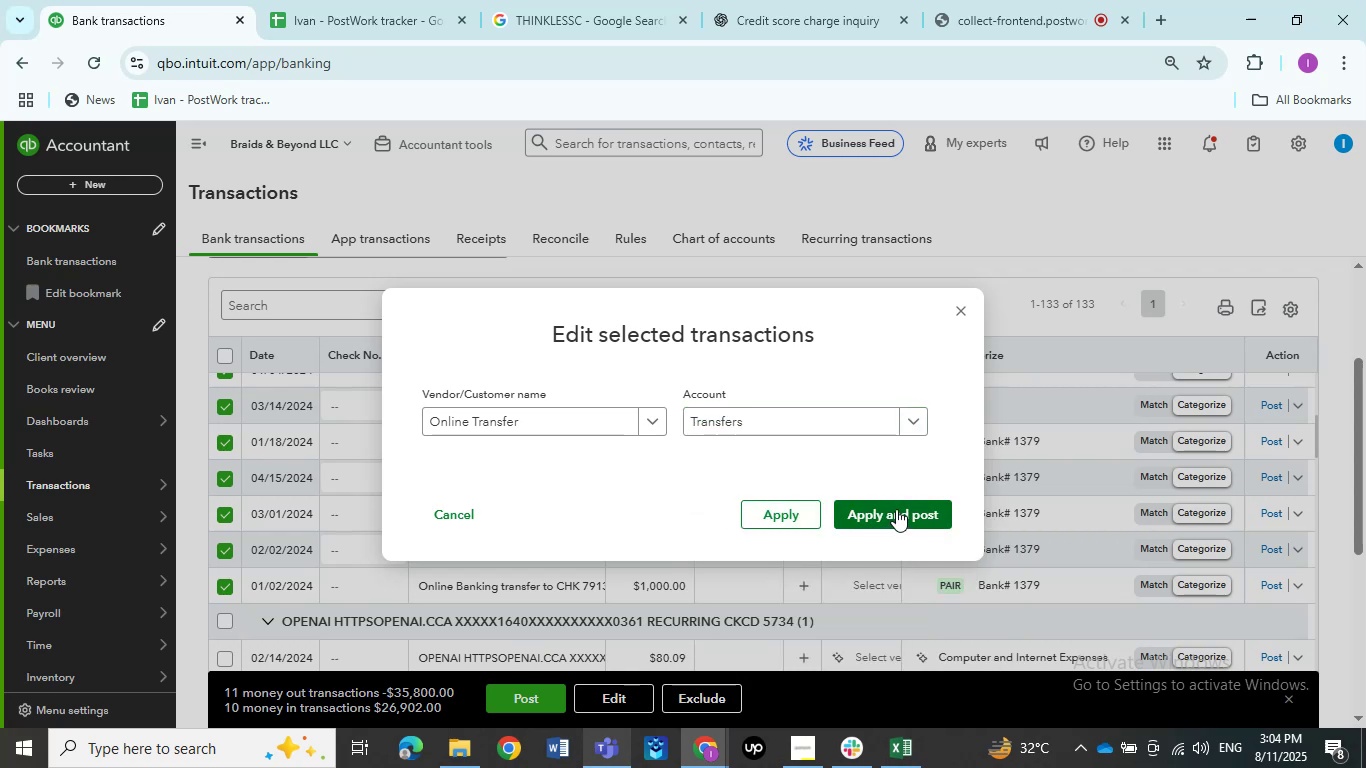 
left_click([896, 509])
 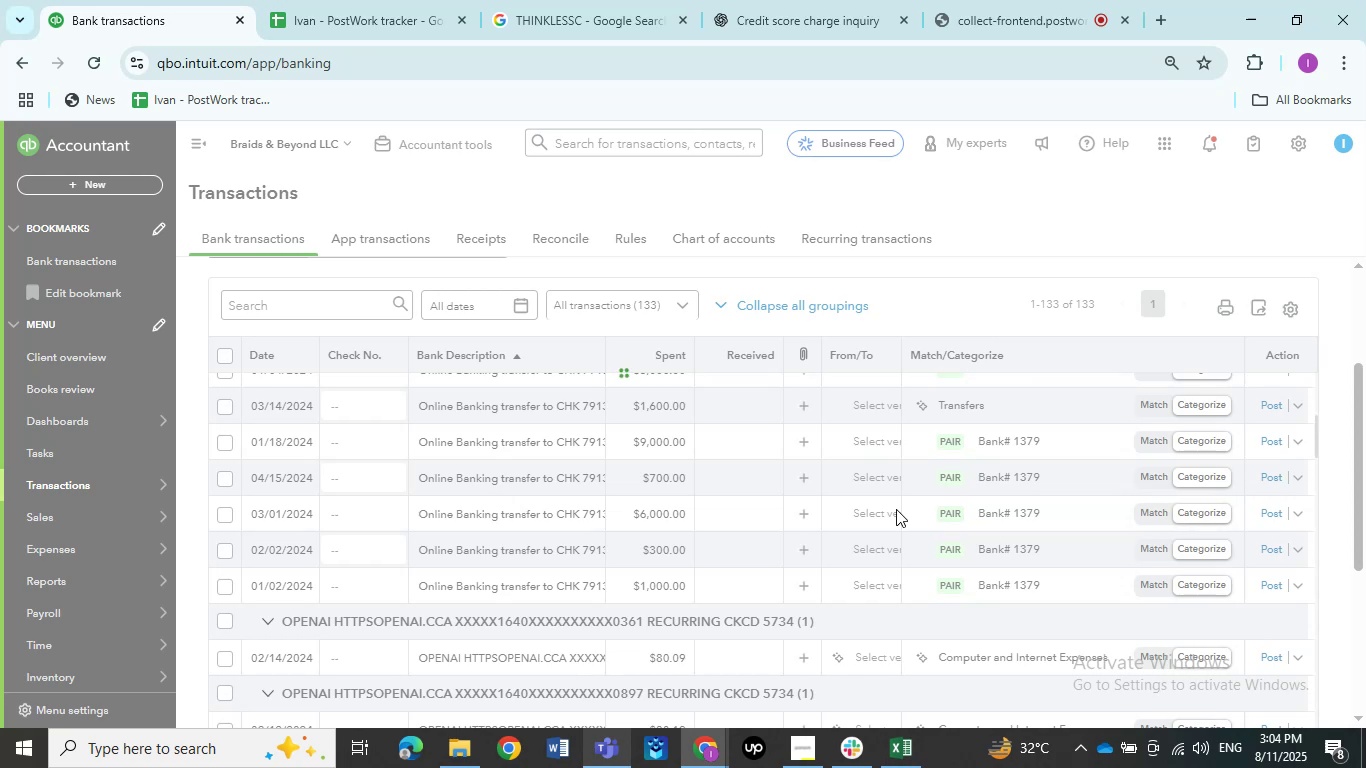 
wait(11.37)
 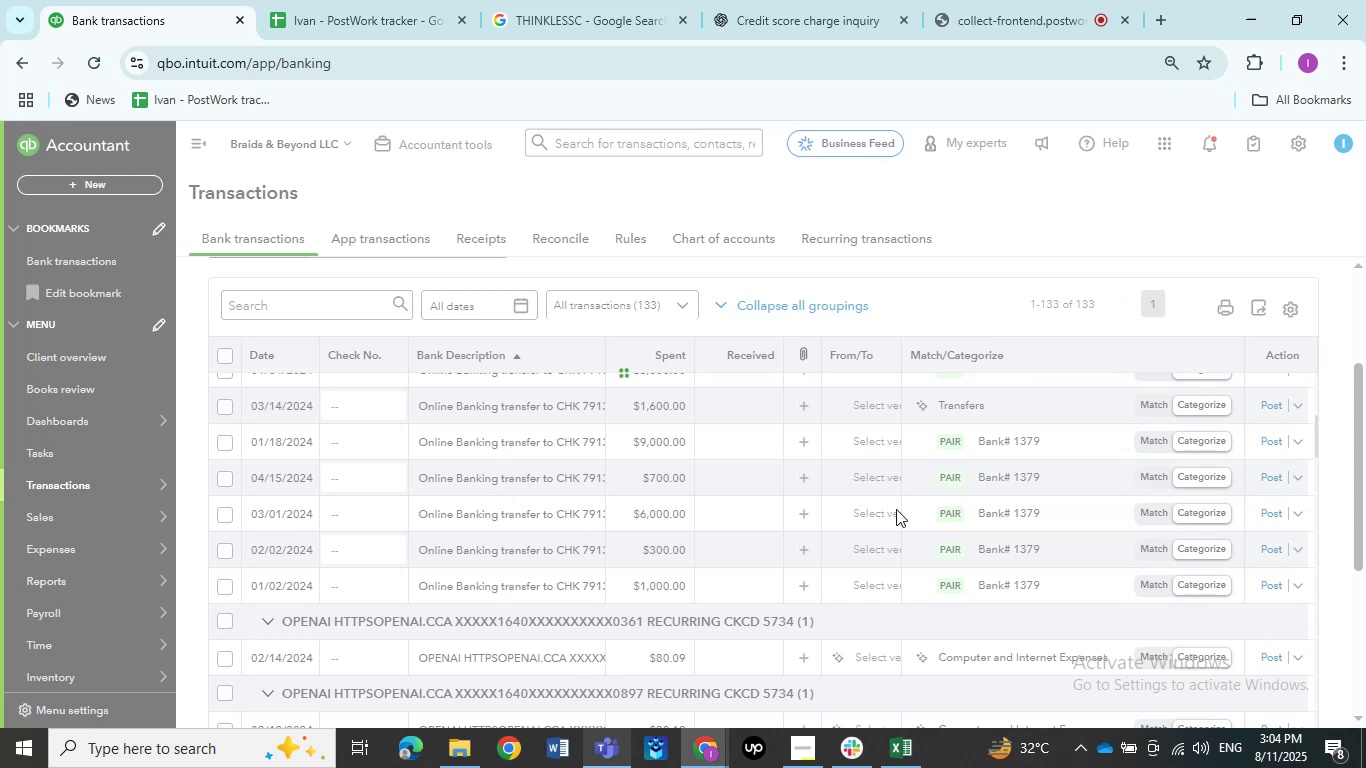 
scroll: coordinate [789, 590], scroll_direction: up, amount: 10.0
 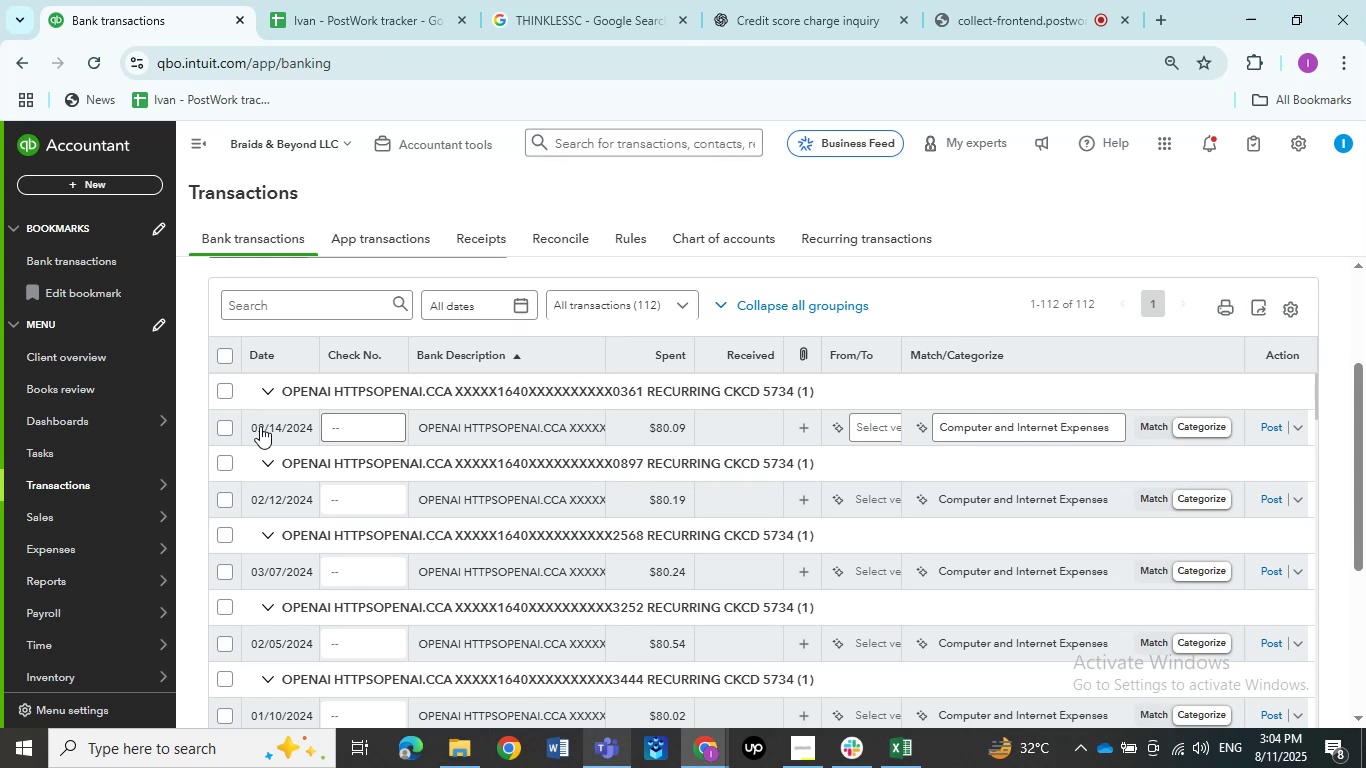 
left_click([227, 427])
 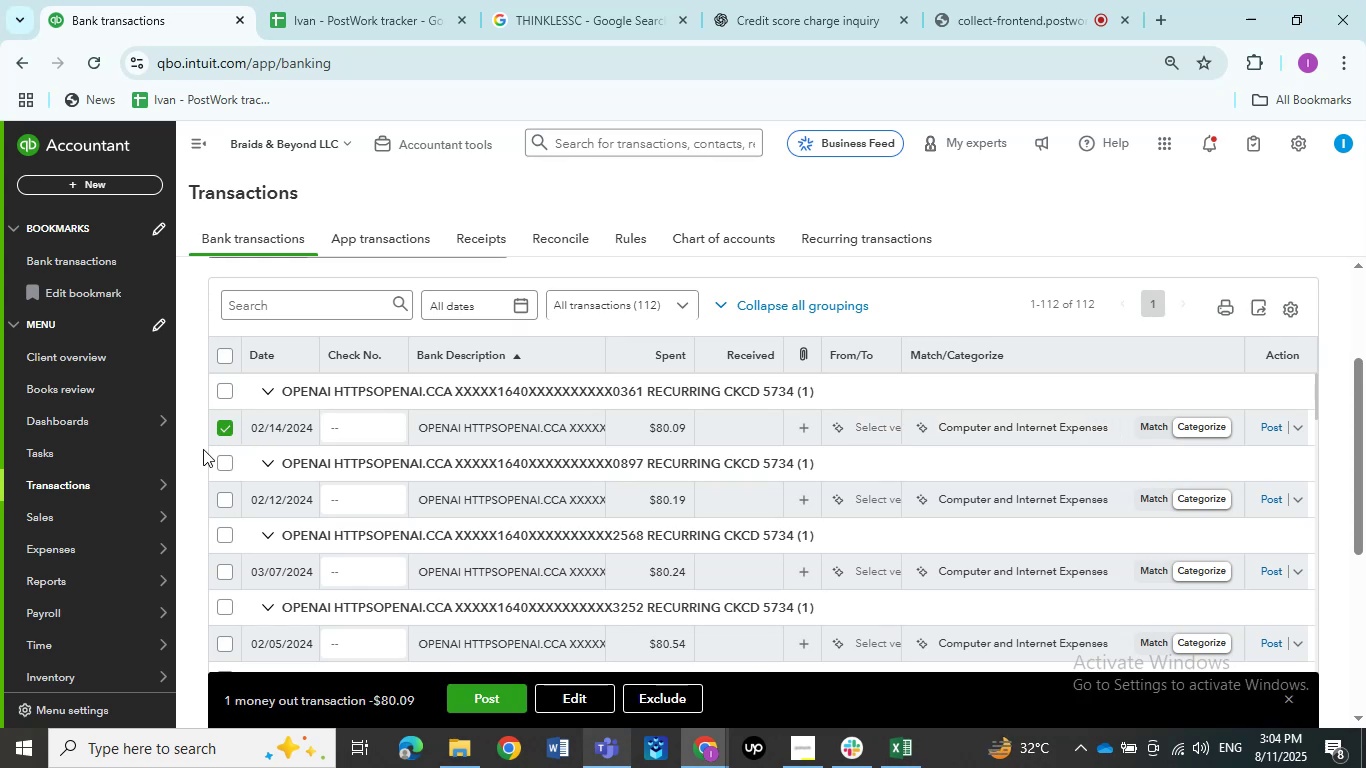 
left_click([227, 500])
 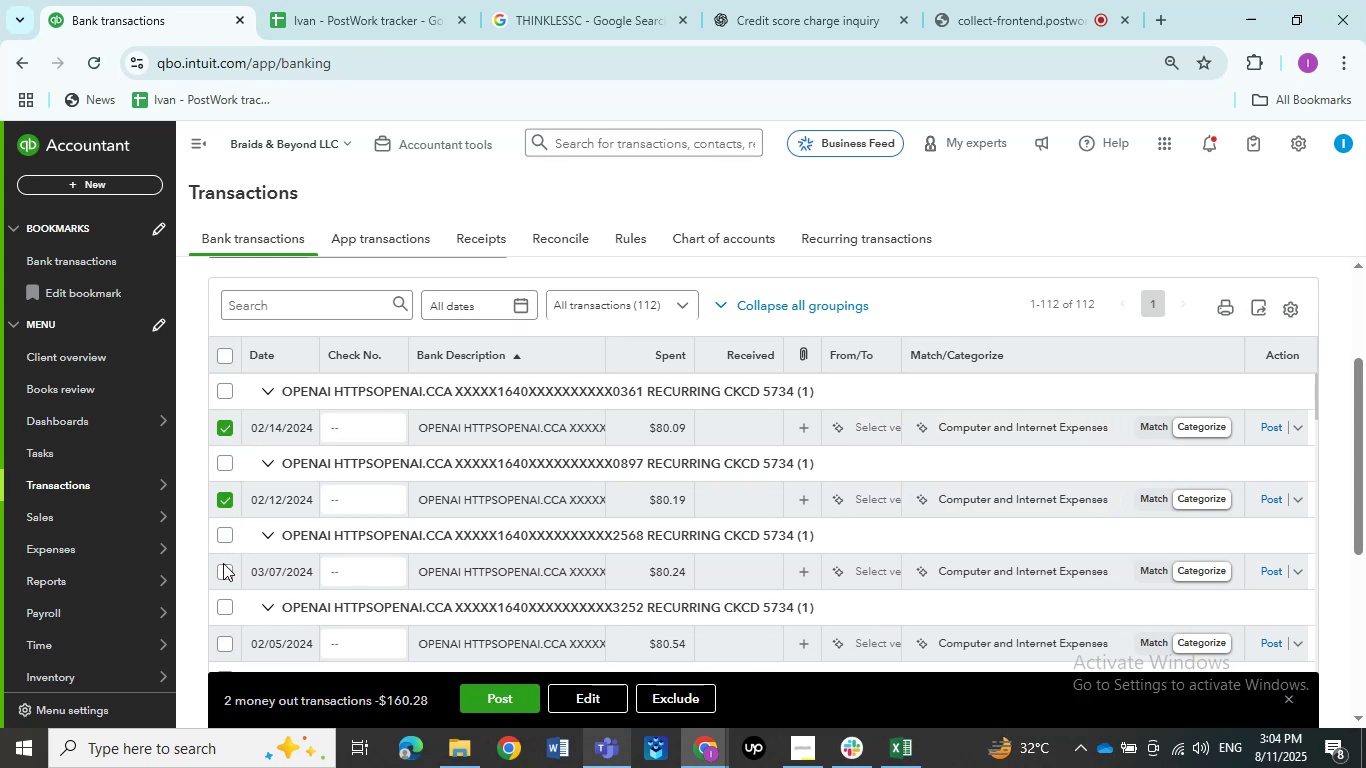 
left_click([223, 572])
 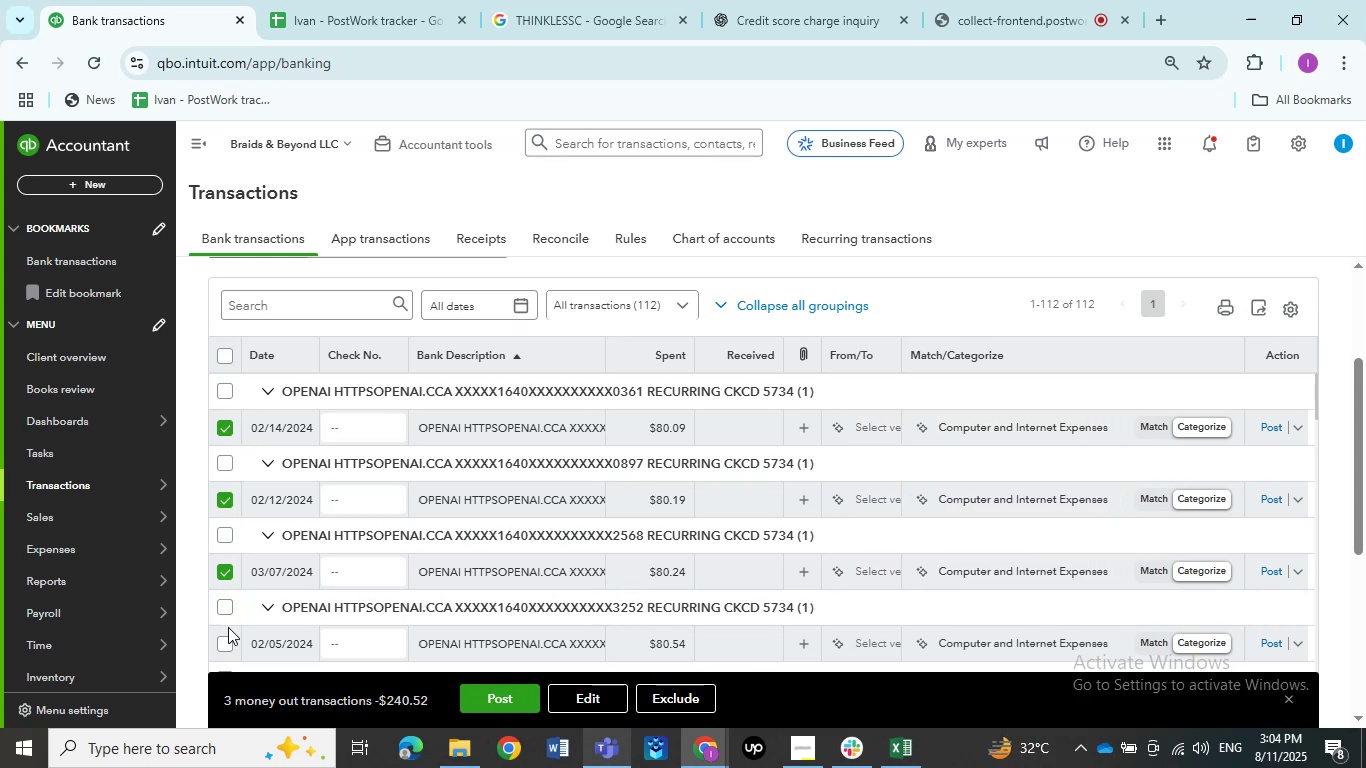 
left_click([225, 639])
 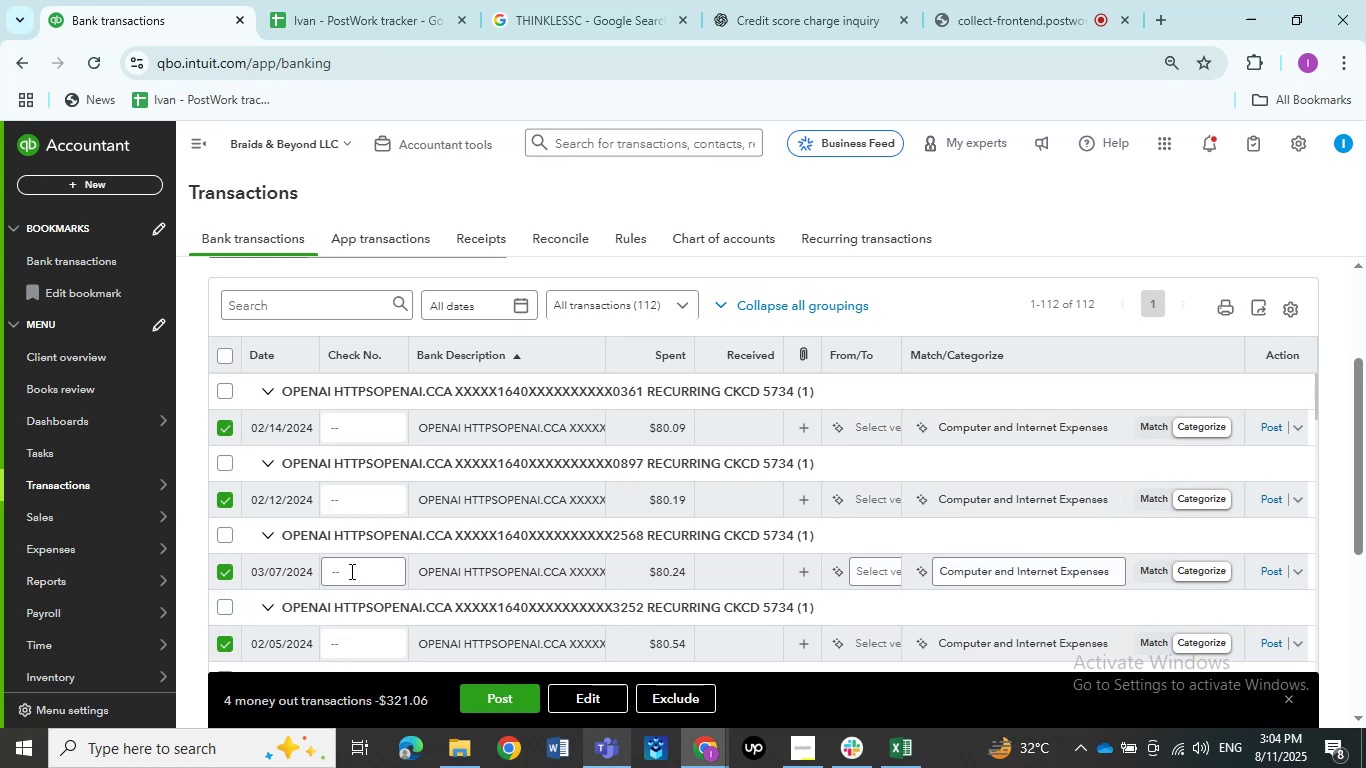 
scroll: coordinate [384, 566], scroll_direction: down, amount: 3.0
 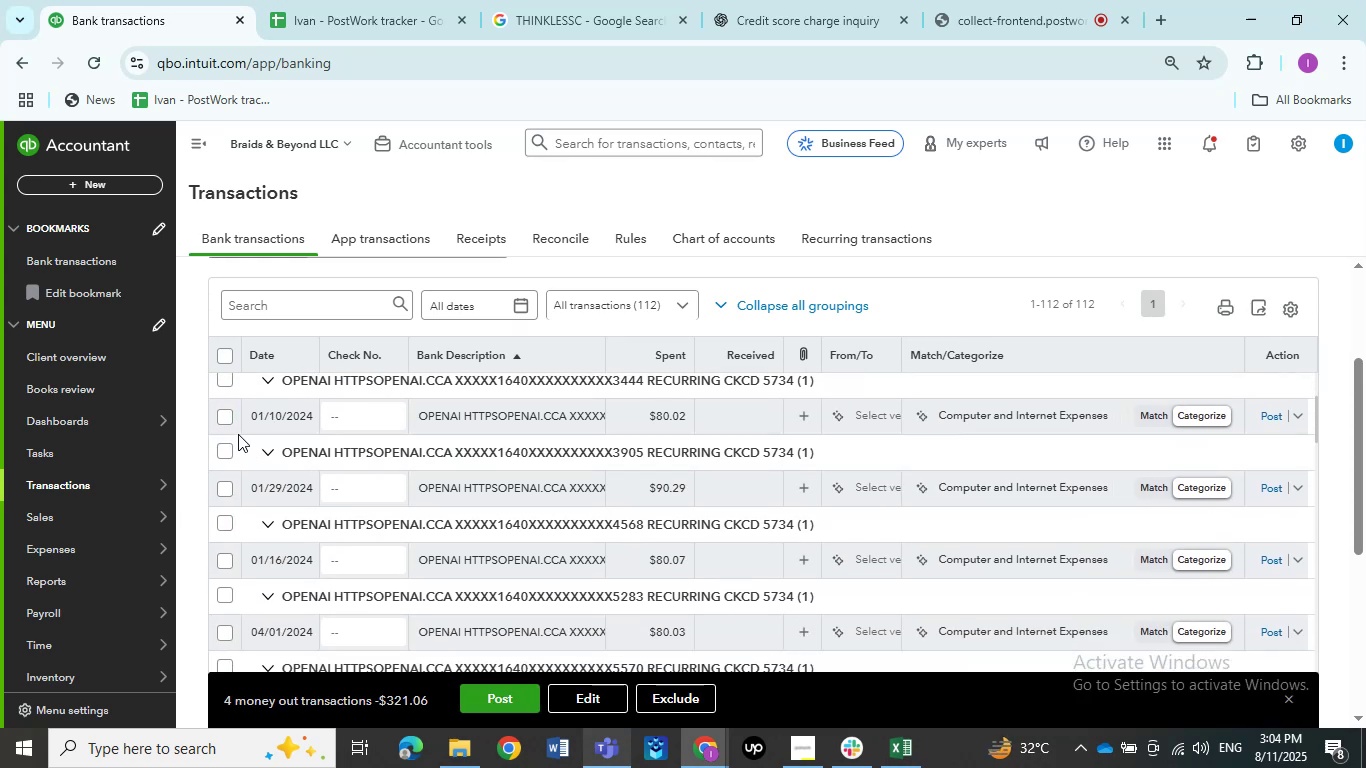 
left_click([222, 416])
 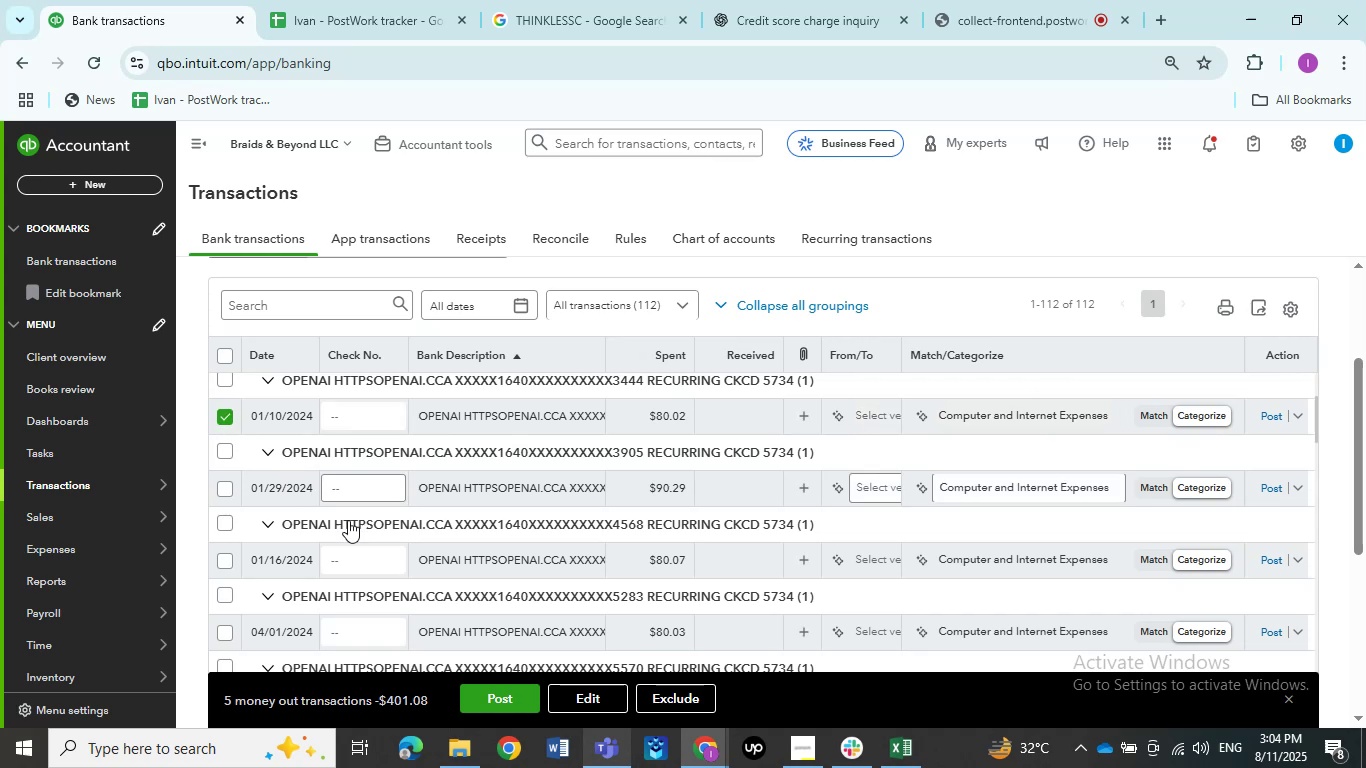 
scroll: coordinate [347, 524], scroll_direction: up, amount: 1.0
 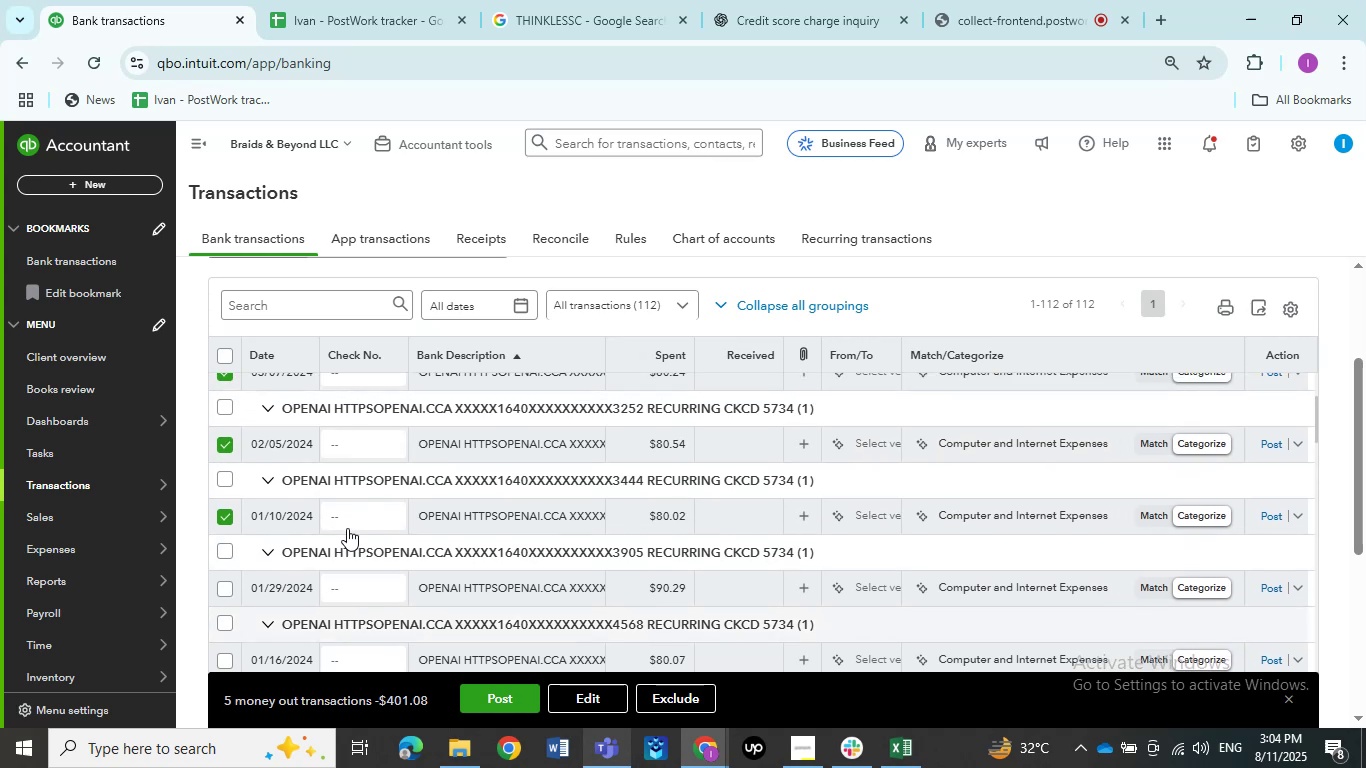 
scroll: coordinate [336, 534], scroll_direction: down, amount: 1.0
 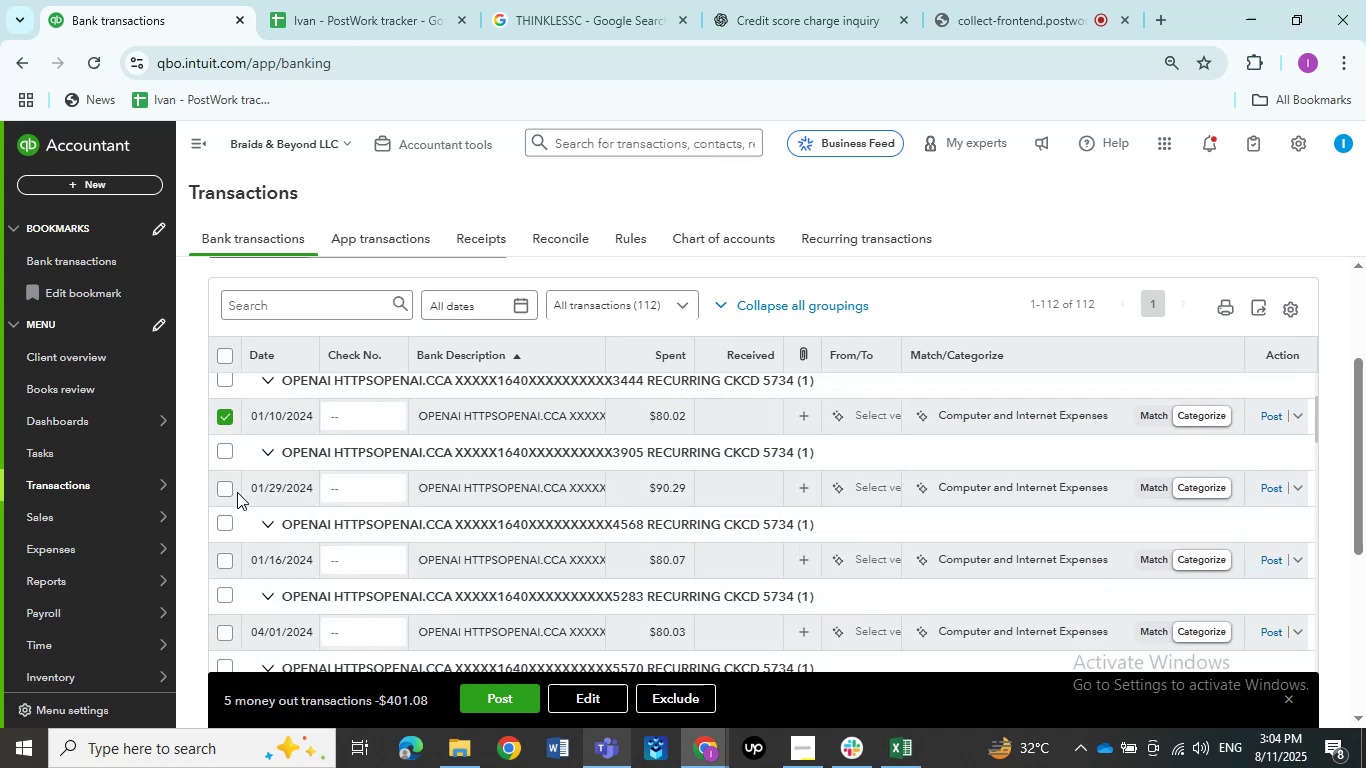 
double_click([227, 490])
 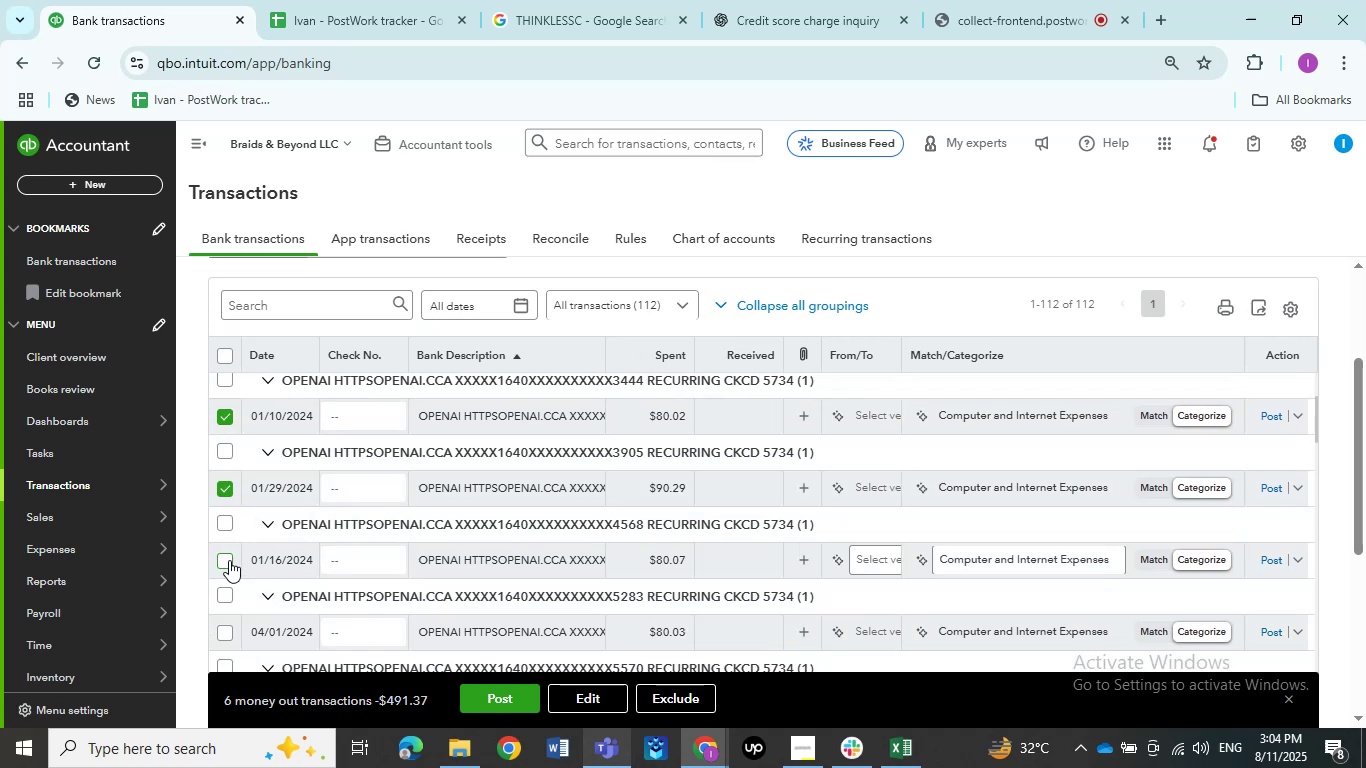 
left_click([221, 561])
 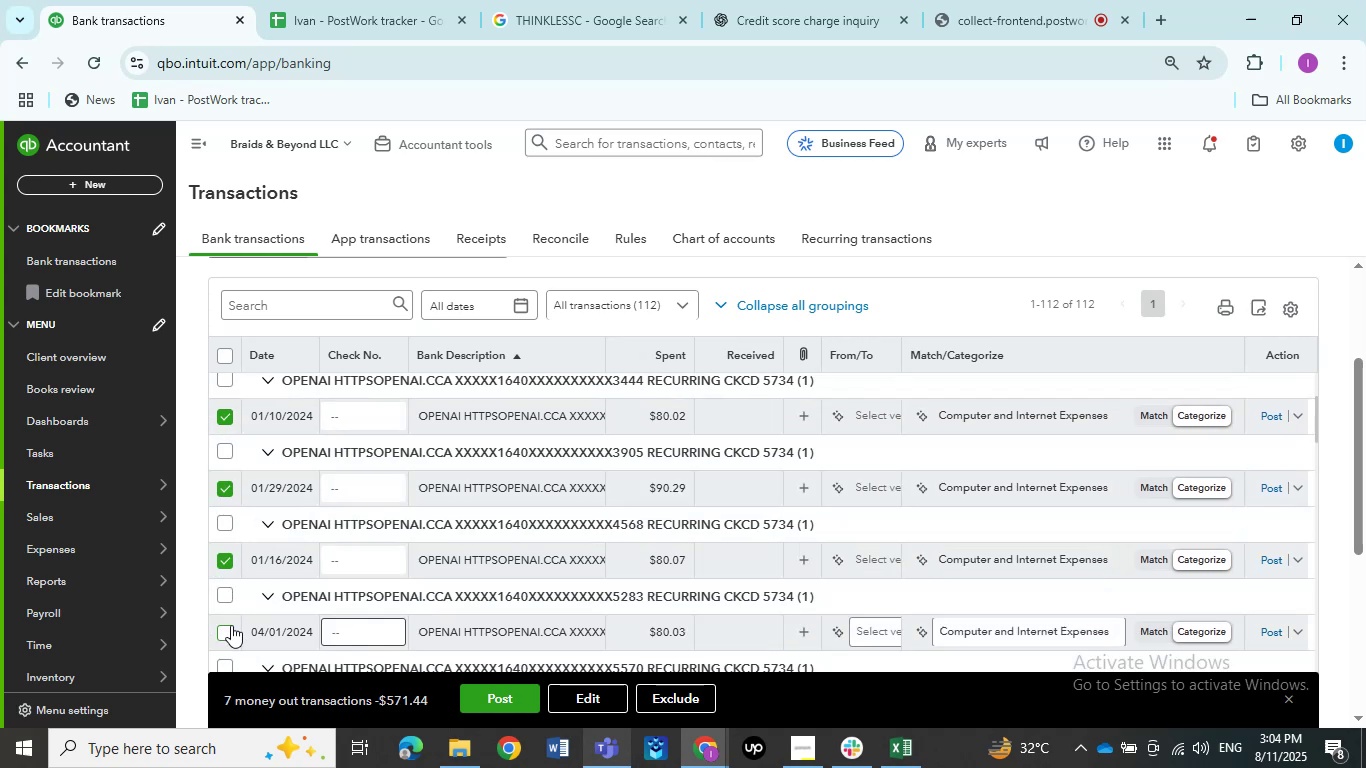 
left_click([225, 630])
 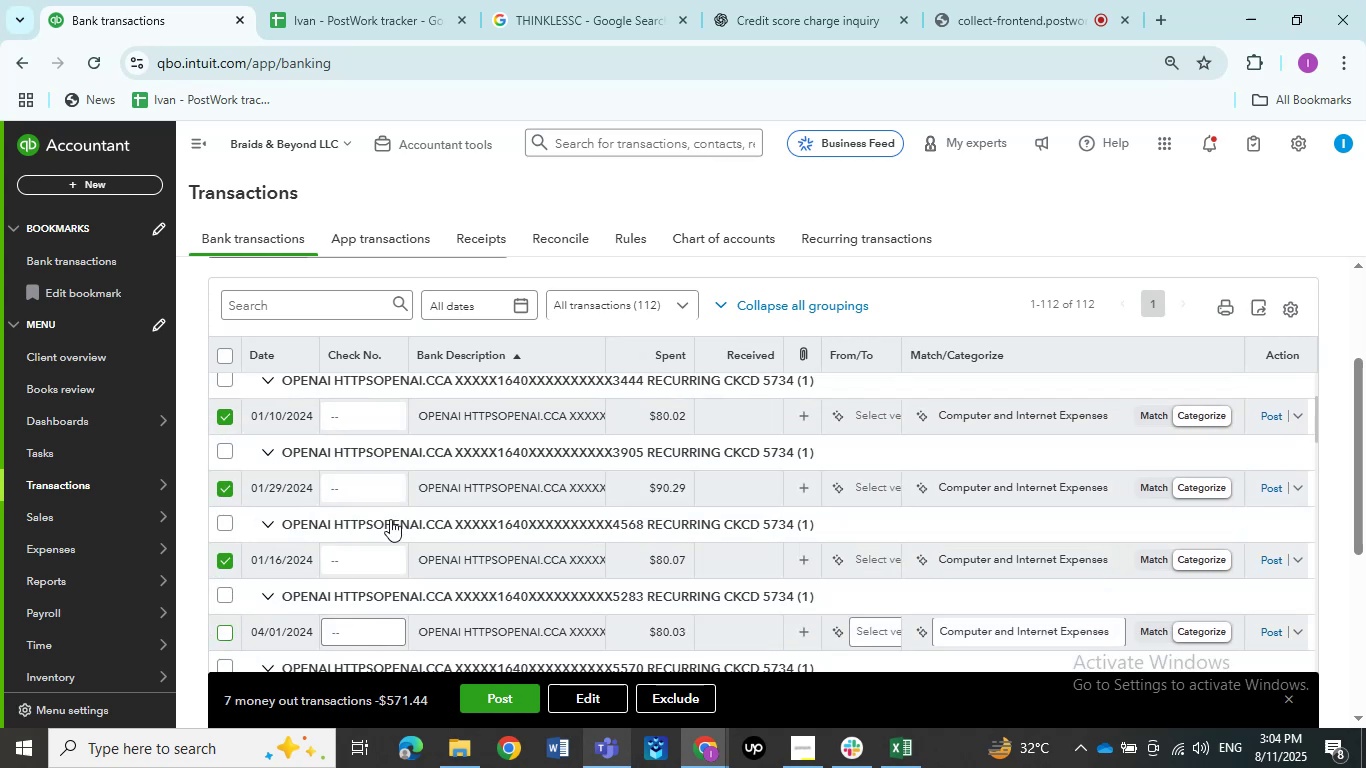 
scroll: coordinate [390, 518], scroll_direction: down, amount: 2.0
 